 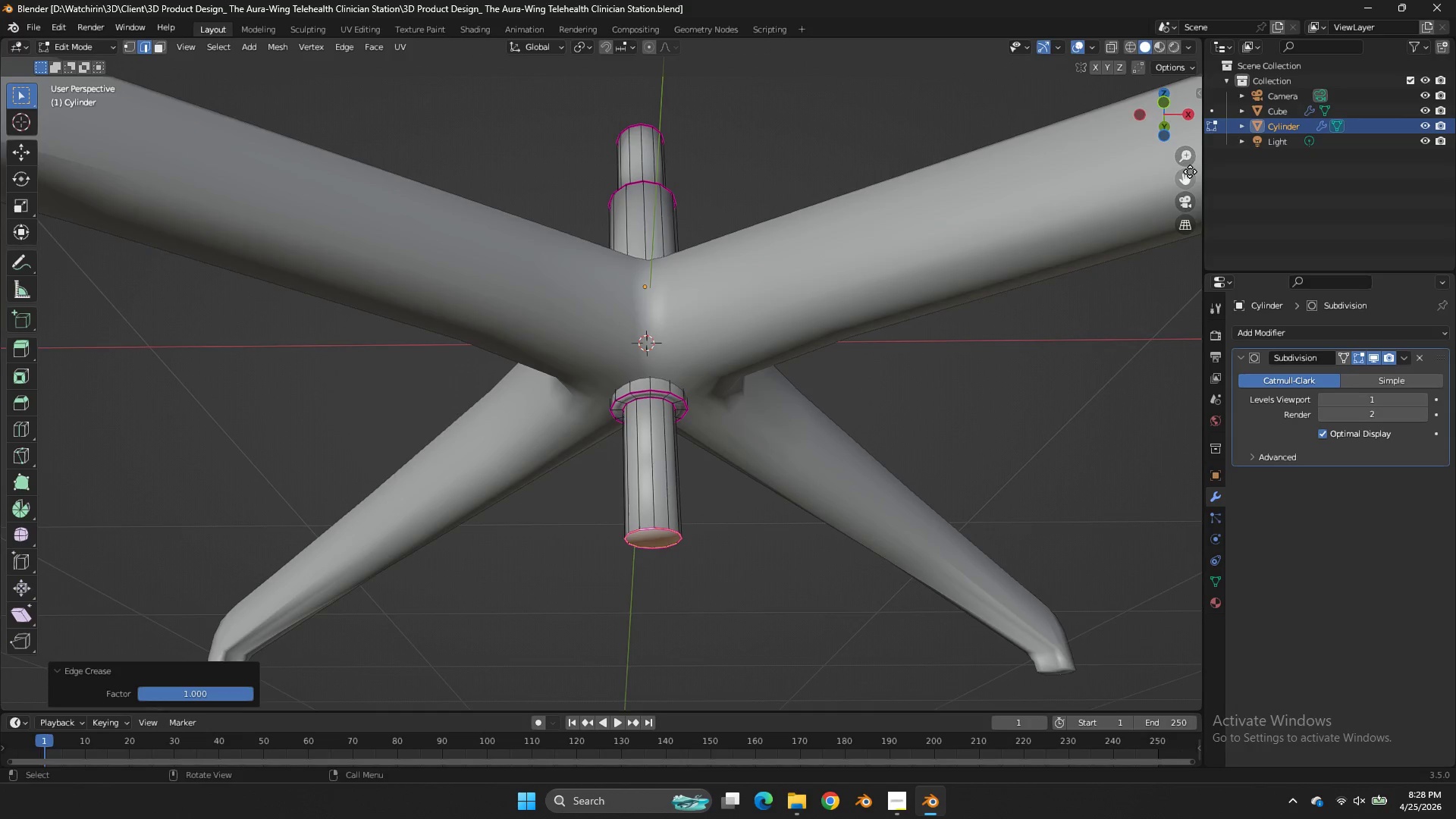 
left_click_drag(start_coordinate=[1190, 171], to_coordinate=[1183, 242])
 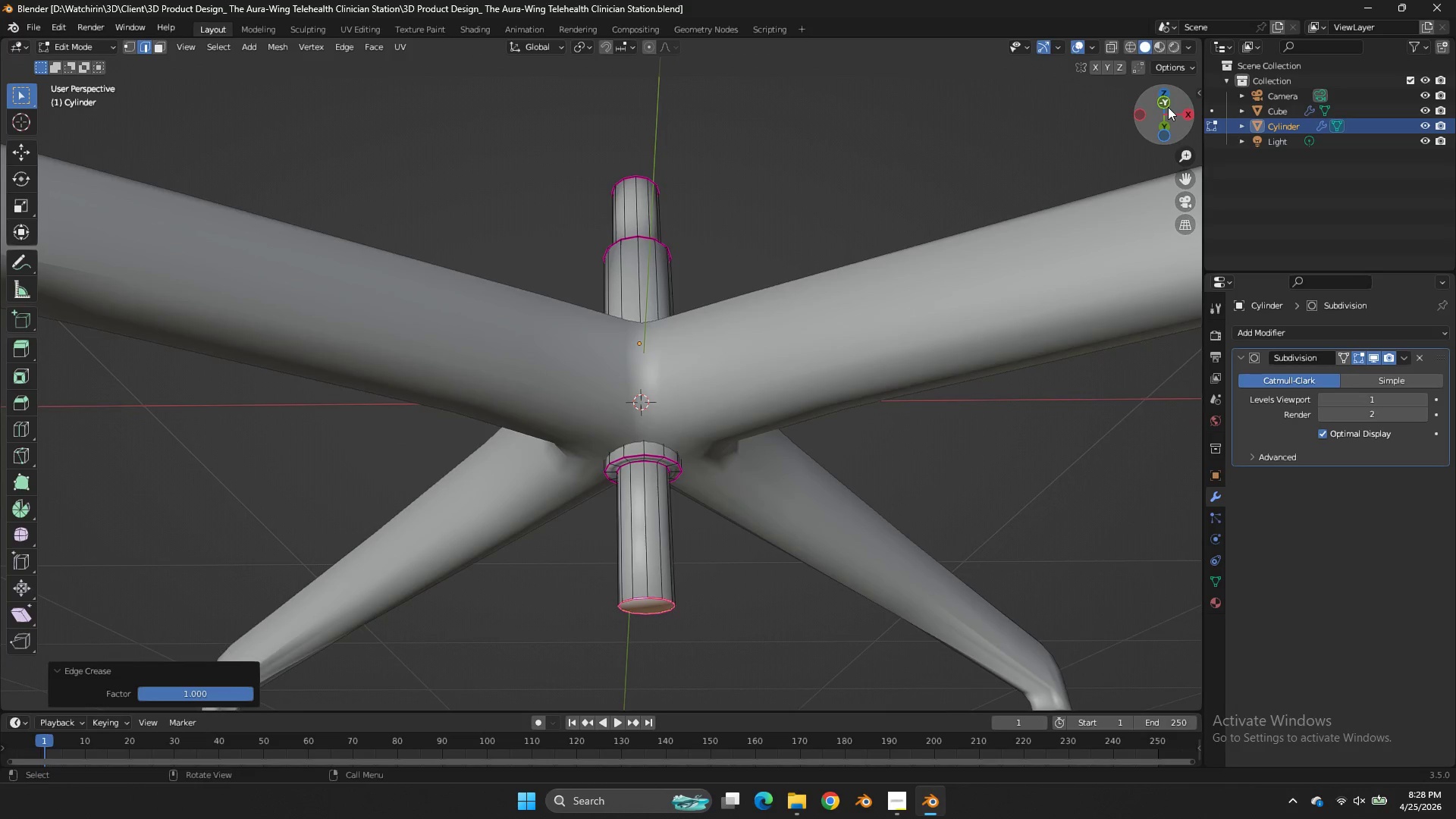 
left_click([1168, 107])
 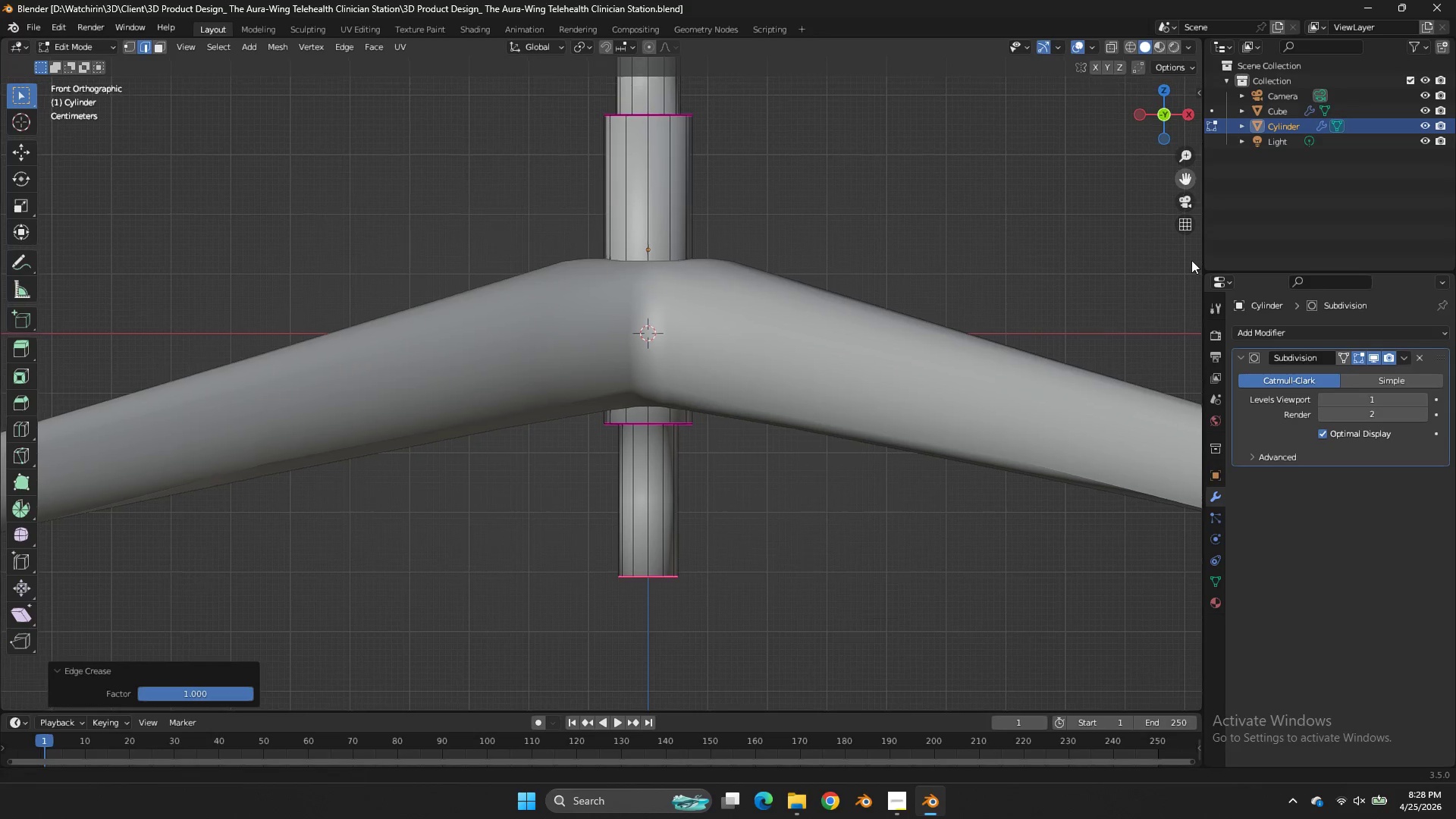 
left_click_drag(start_coordinate=[1188, 180], to_coordinate=[1165, 541])
 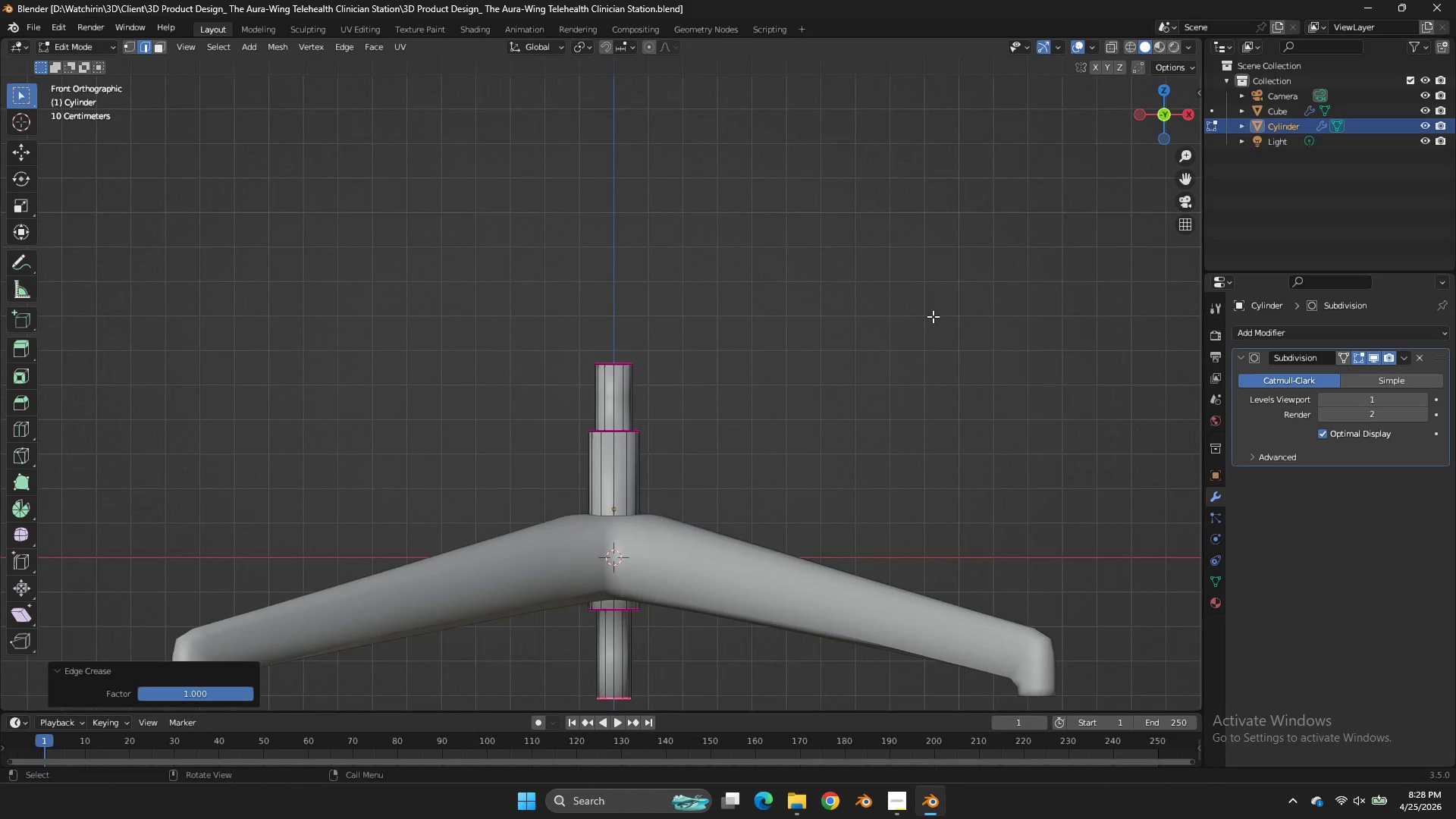 
scroll: coordinate [976, 315], scroll_direction: down, amount: 3.0
 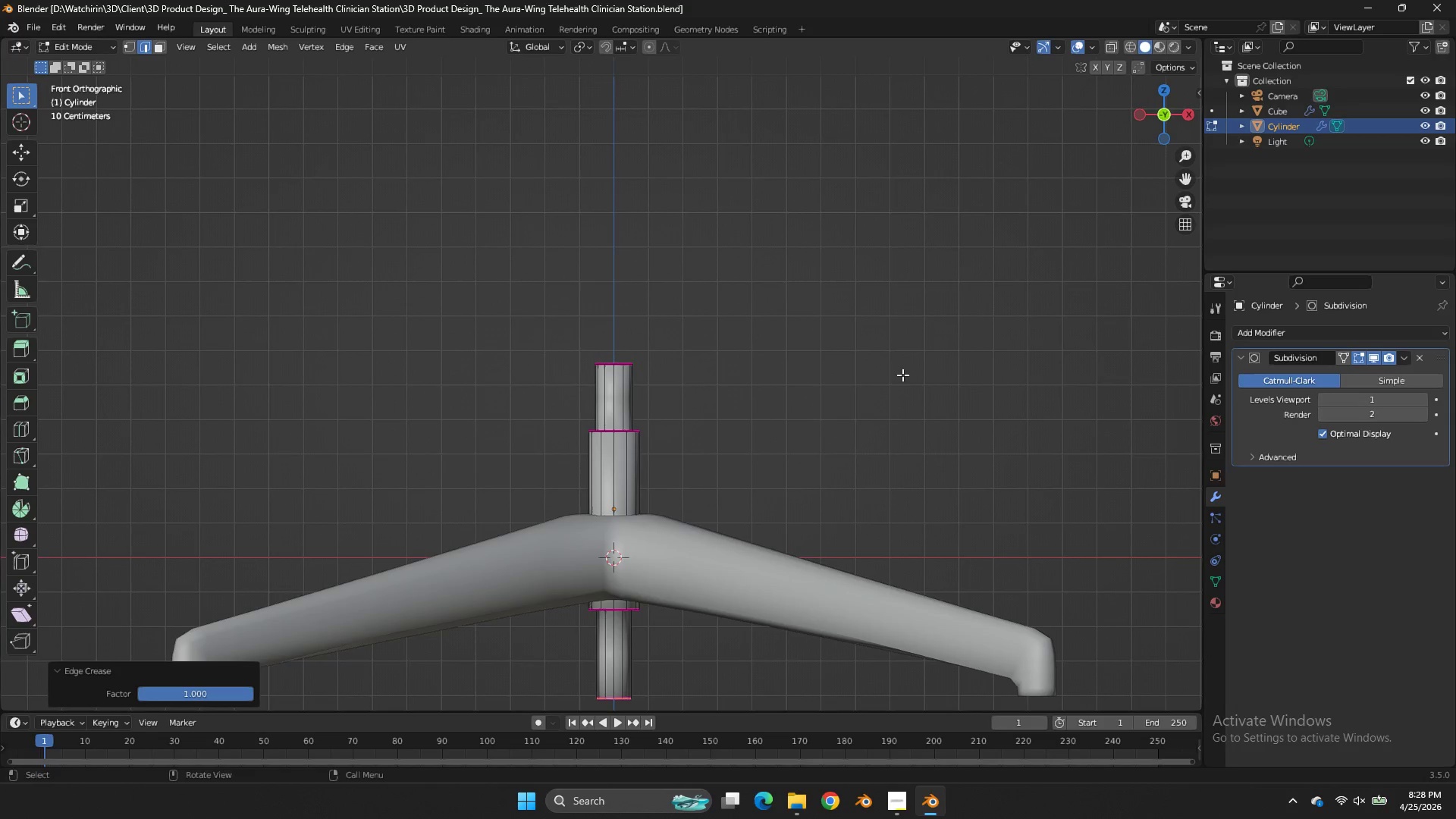 
type(zgz)
 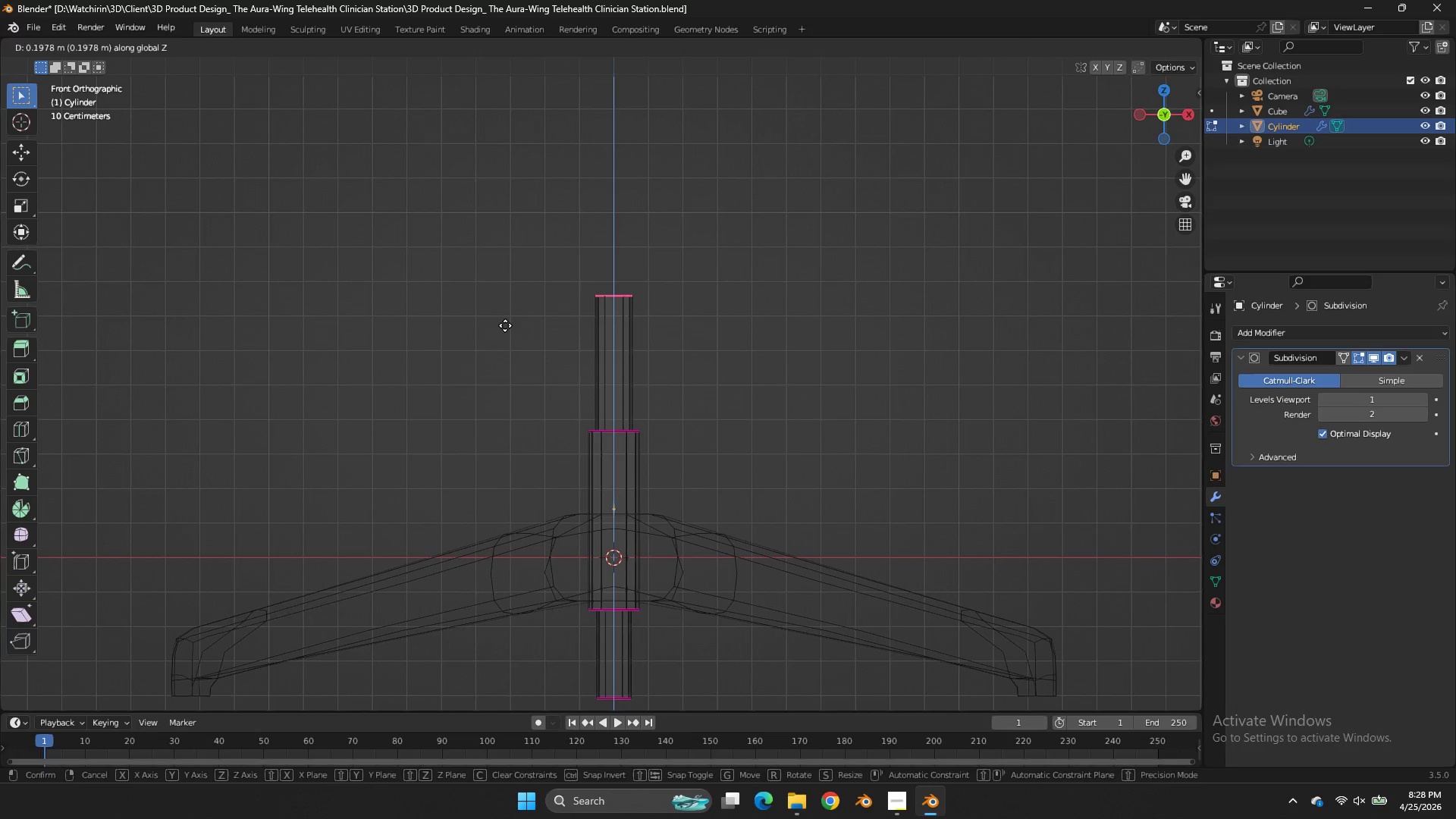 
left_click_drag(start_coordinate=[701, 309], to_coordinate=[502, 392])
 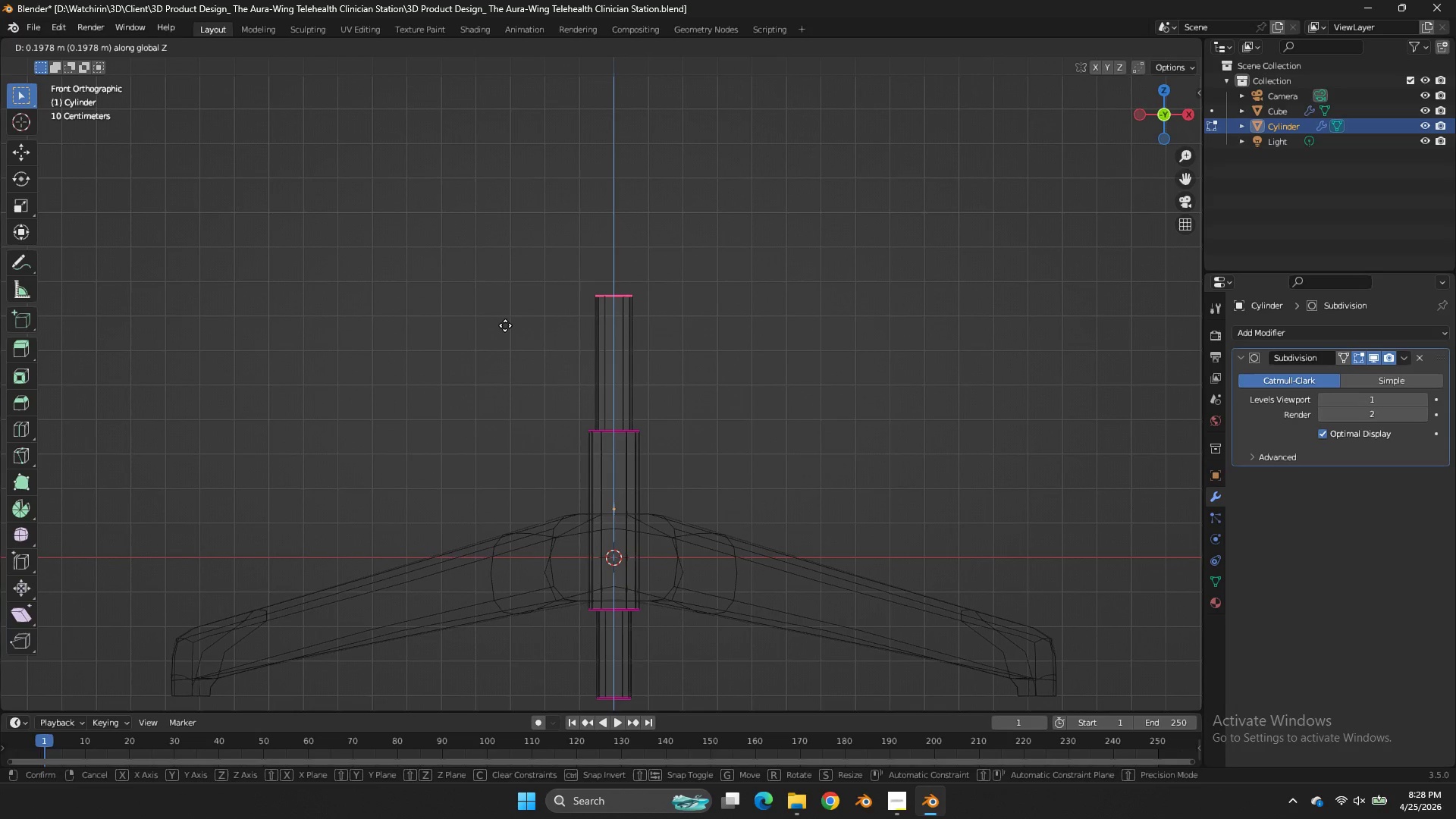 
left_click([505, 325])
 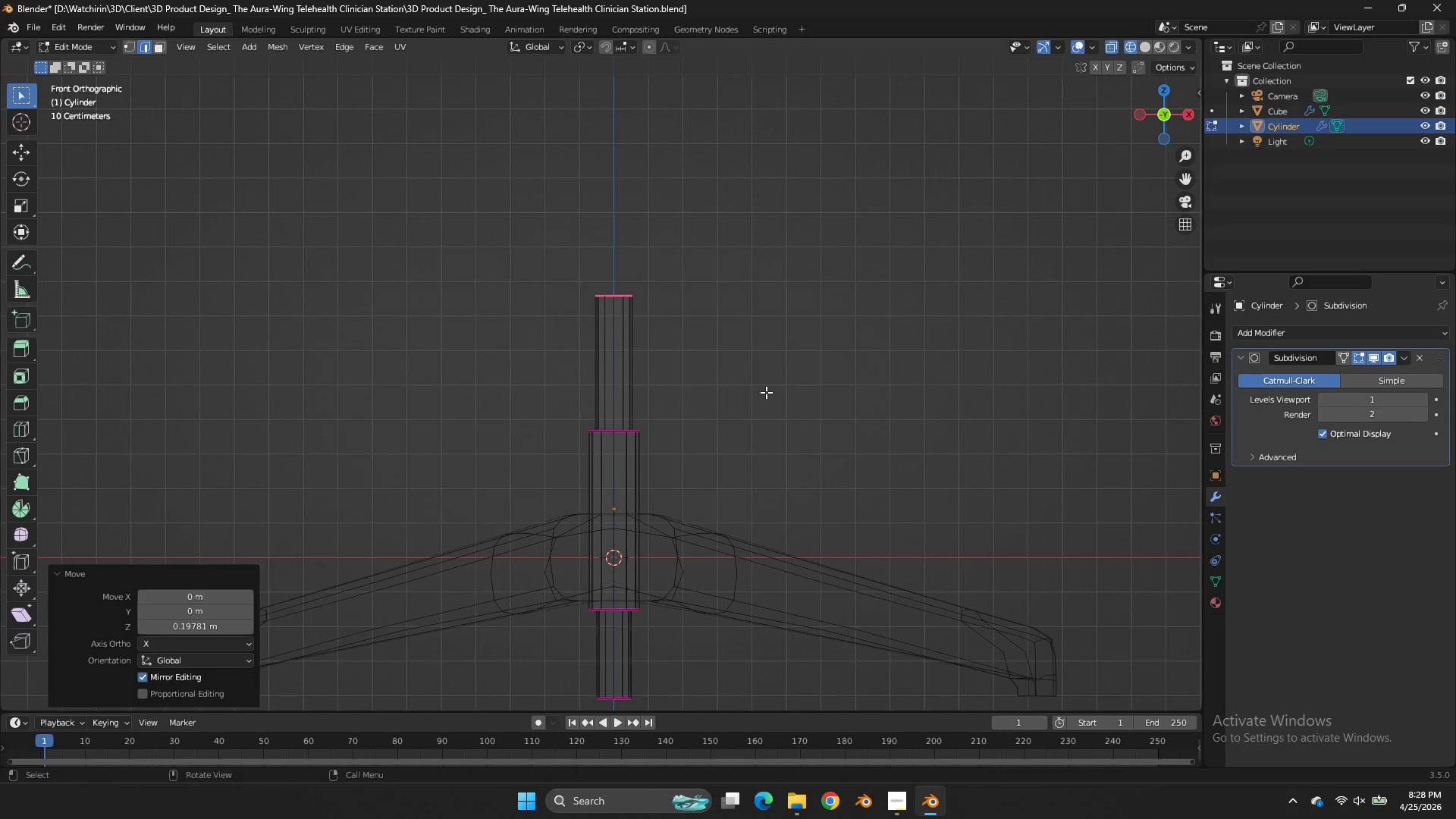 
left_click_drag(start_coordinate=[768, 390], to_coordinate=[532, 462])
 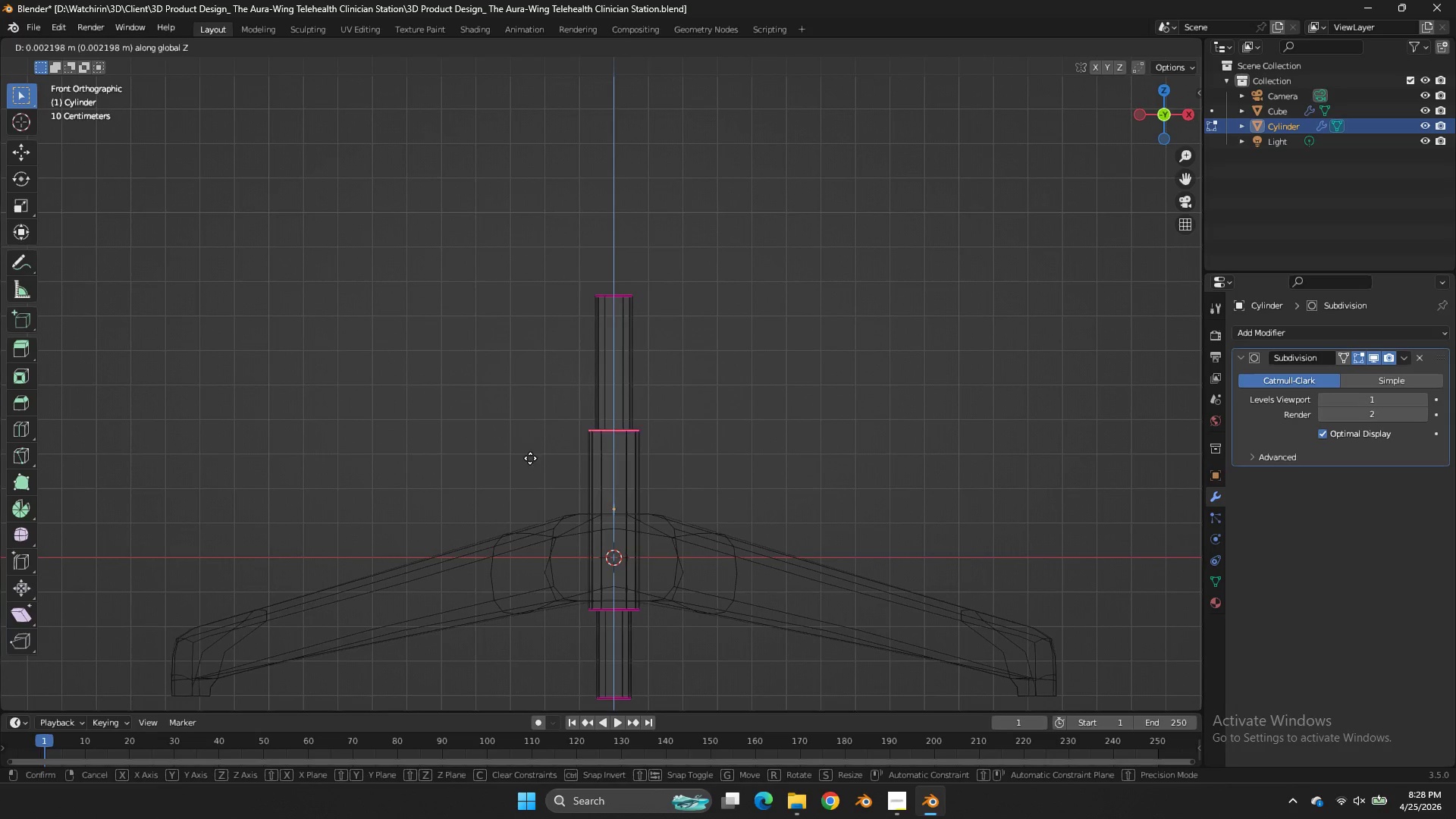 
type(gz)
 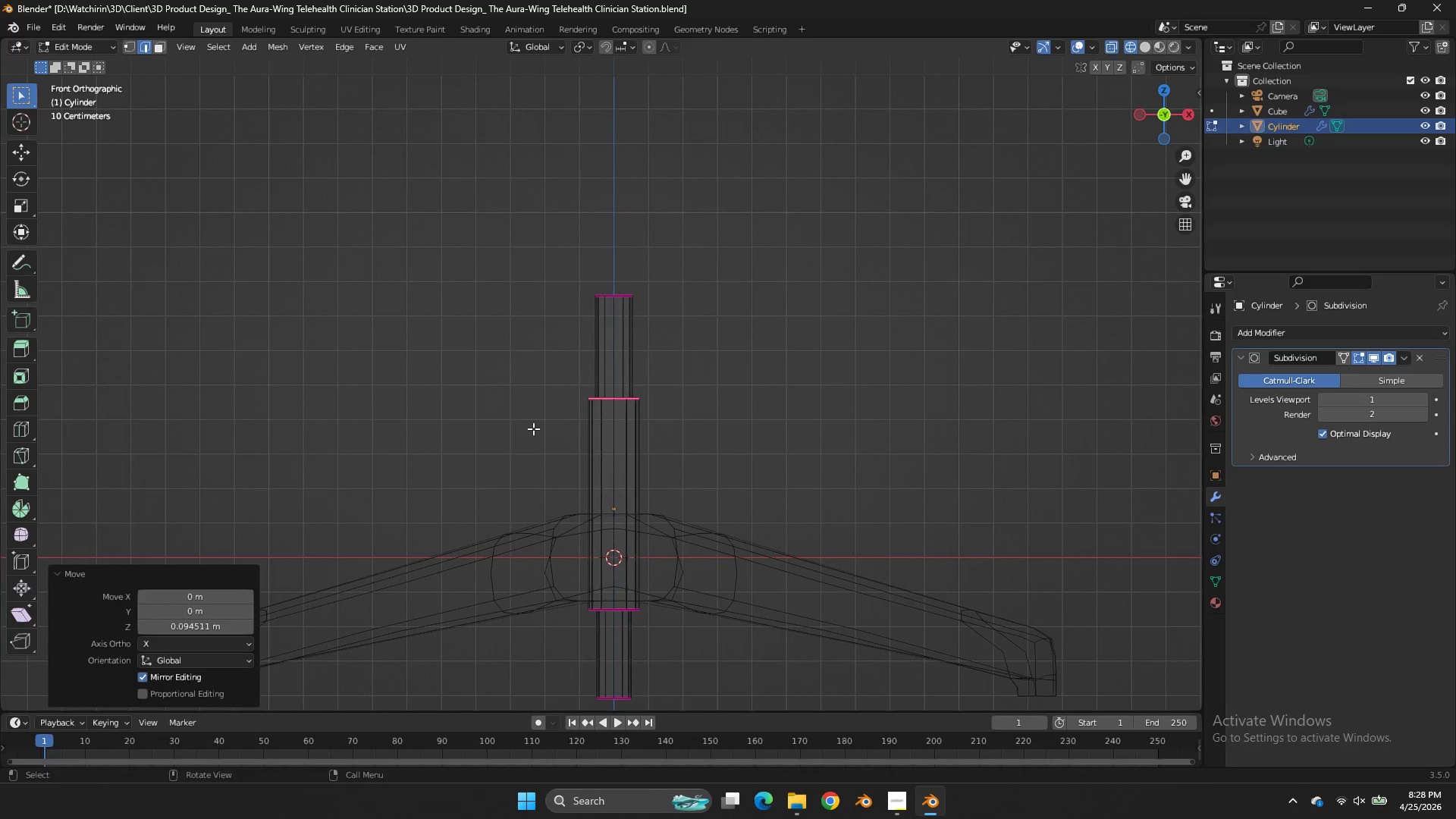 
left_click_drag(start_coordinate=[533, 429], to_coordinate=[540, 419])
 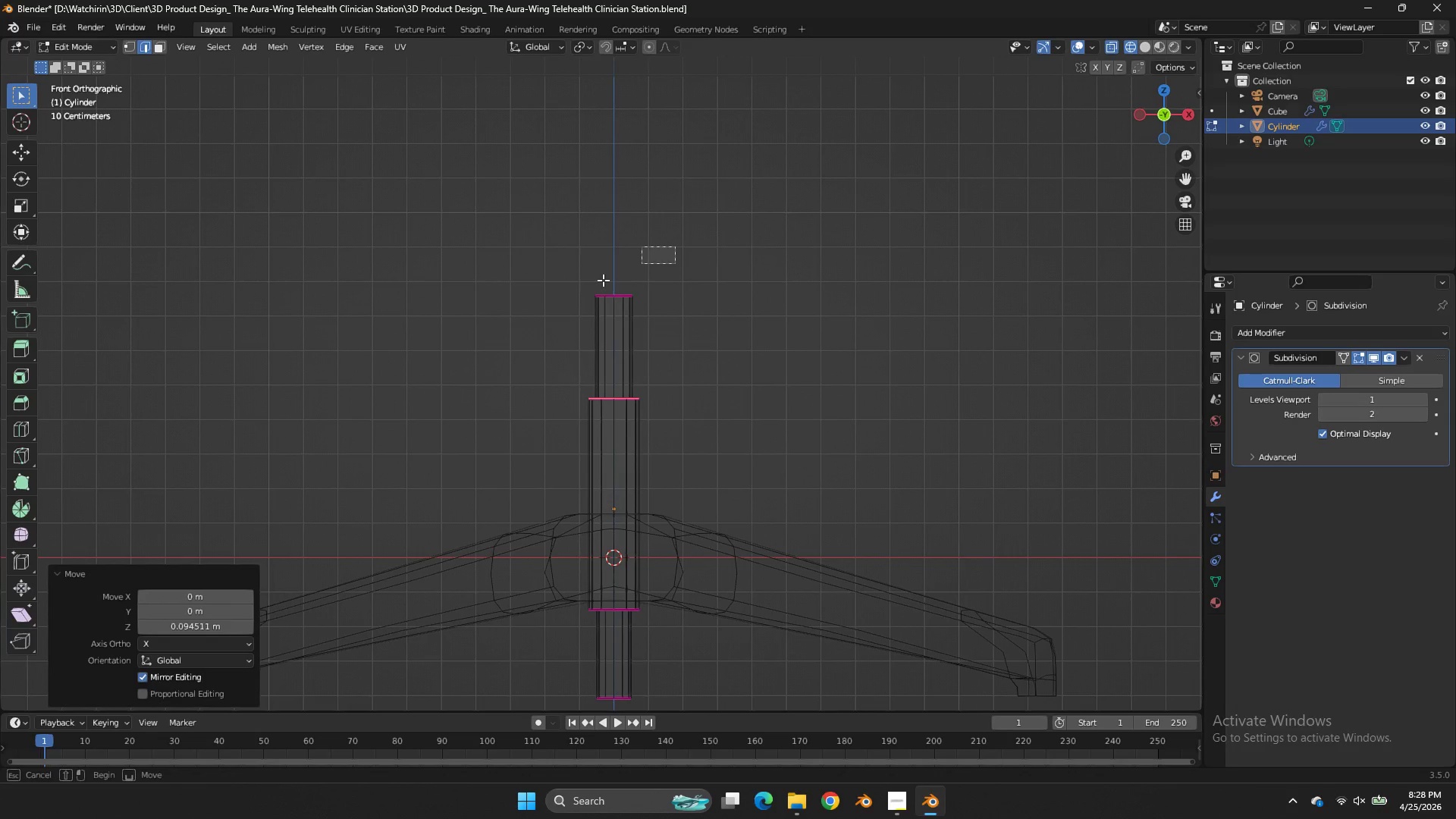 
left_click_drag(start_coordinate=[675, 246], to_coordinate=[497, 331])
 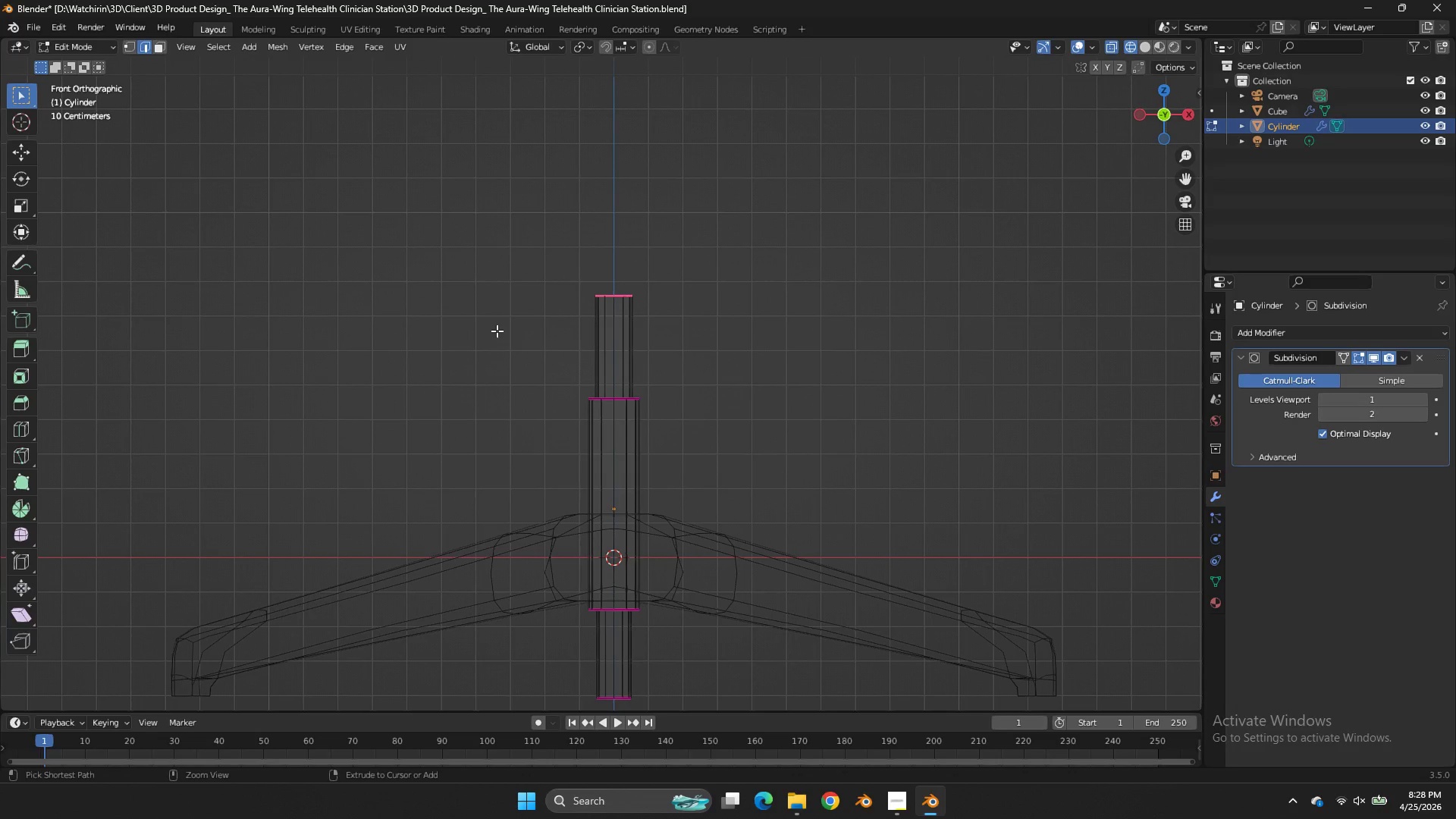 
key(Control+ControlLeft)
 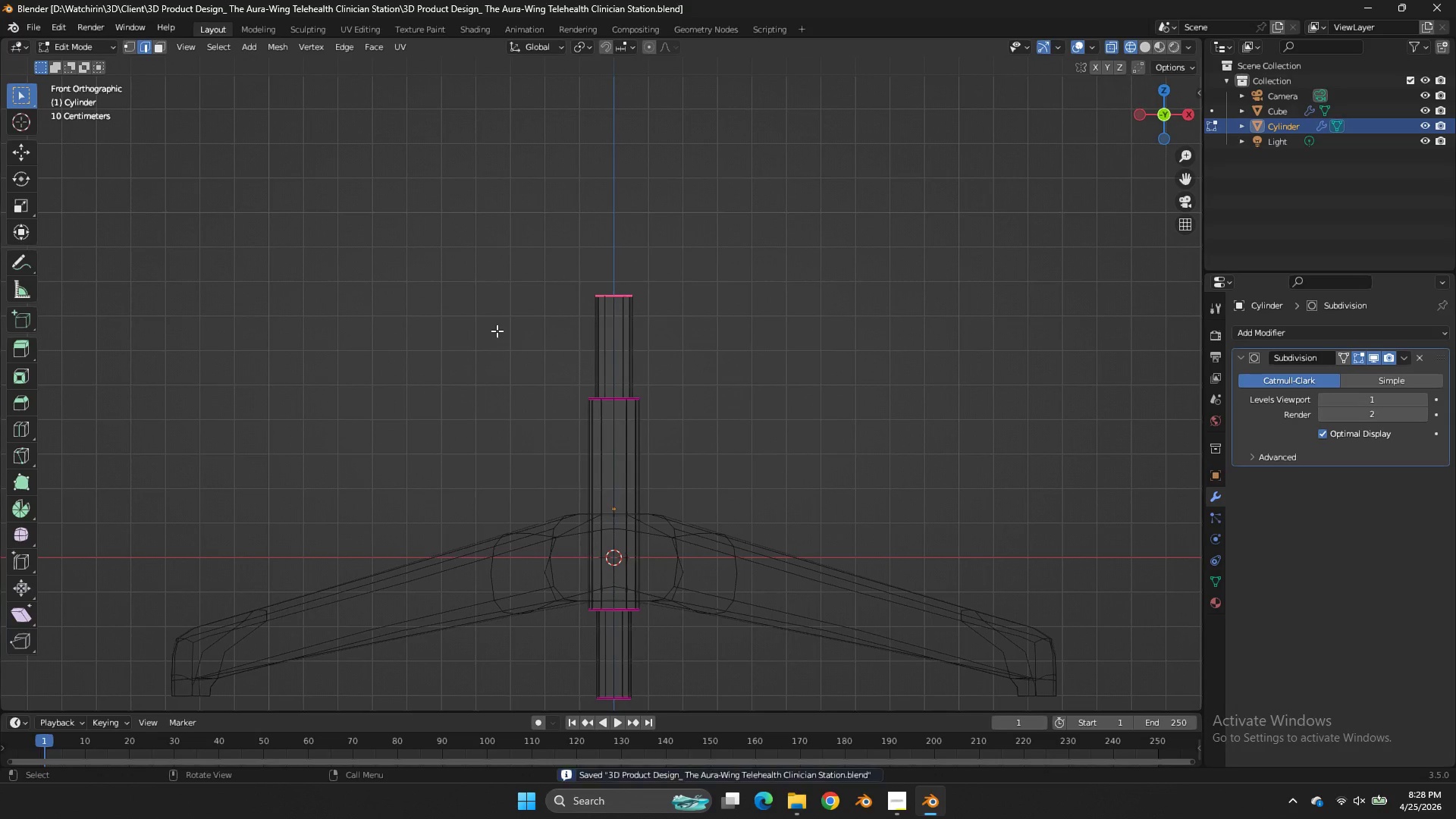 
key(Control+S)
 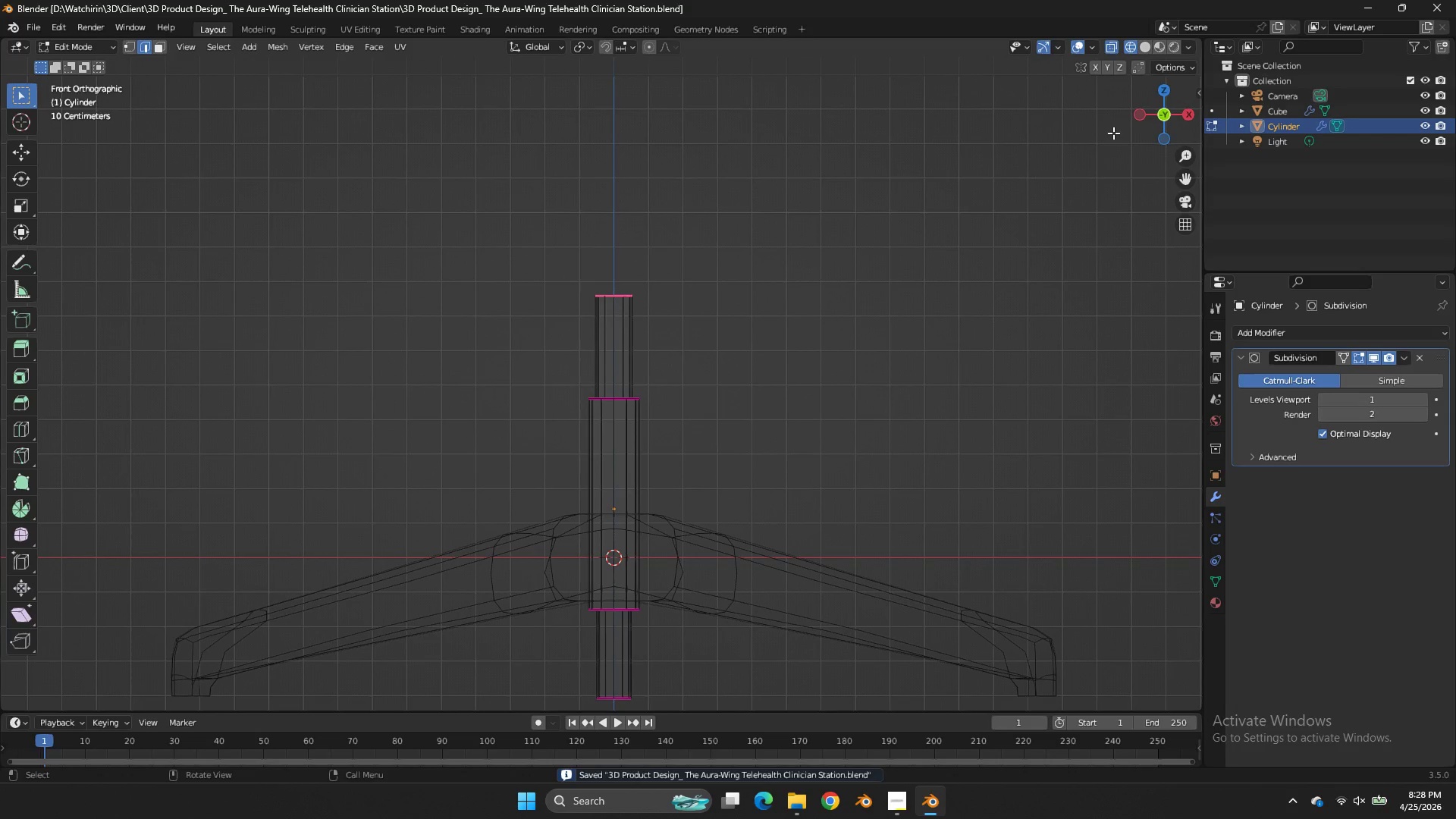 
left_click_drag(start_coordinate=[1145, 118], to_coordinate=[1127, 214])
 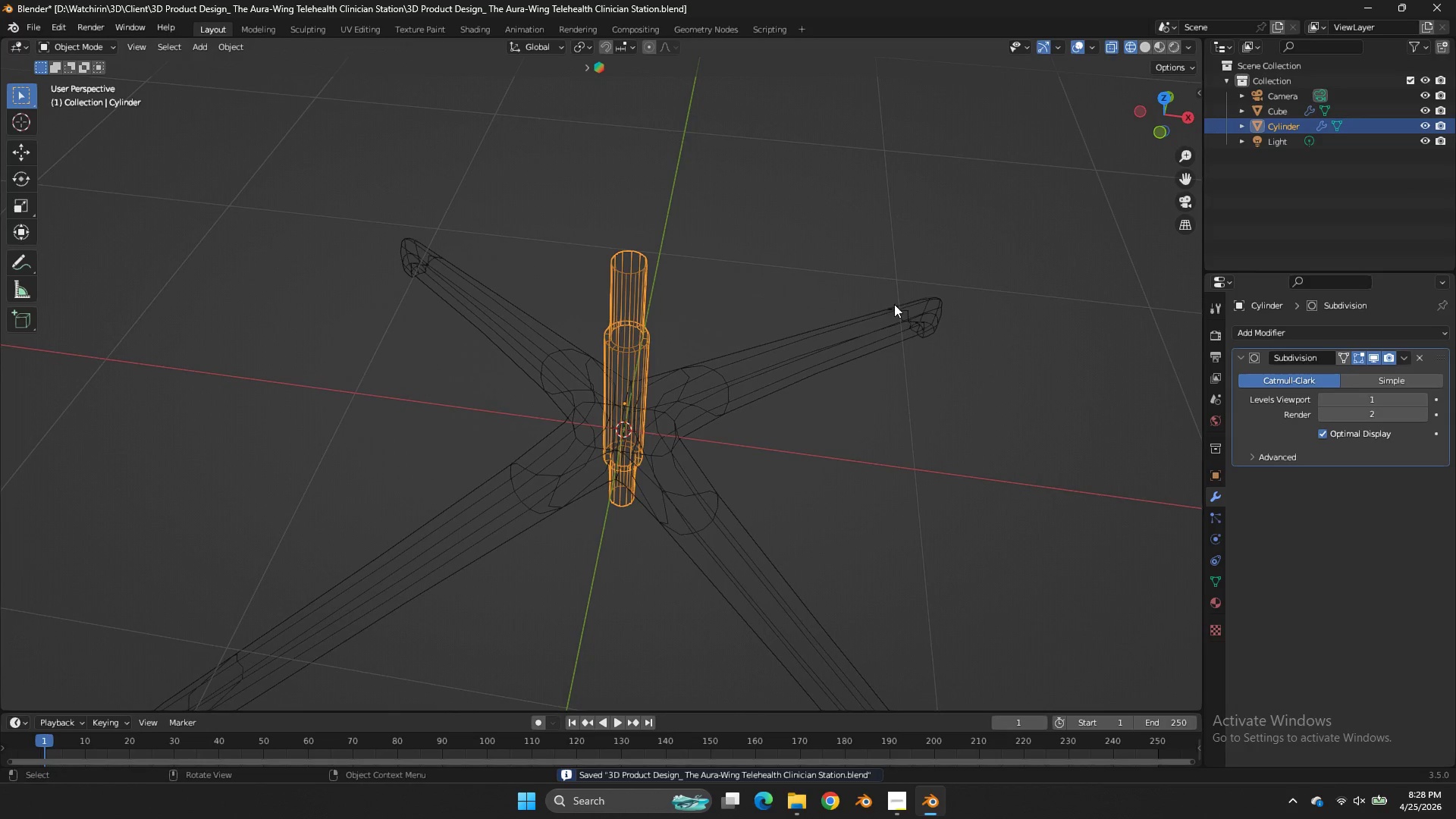 
key(Tab)
 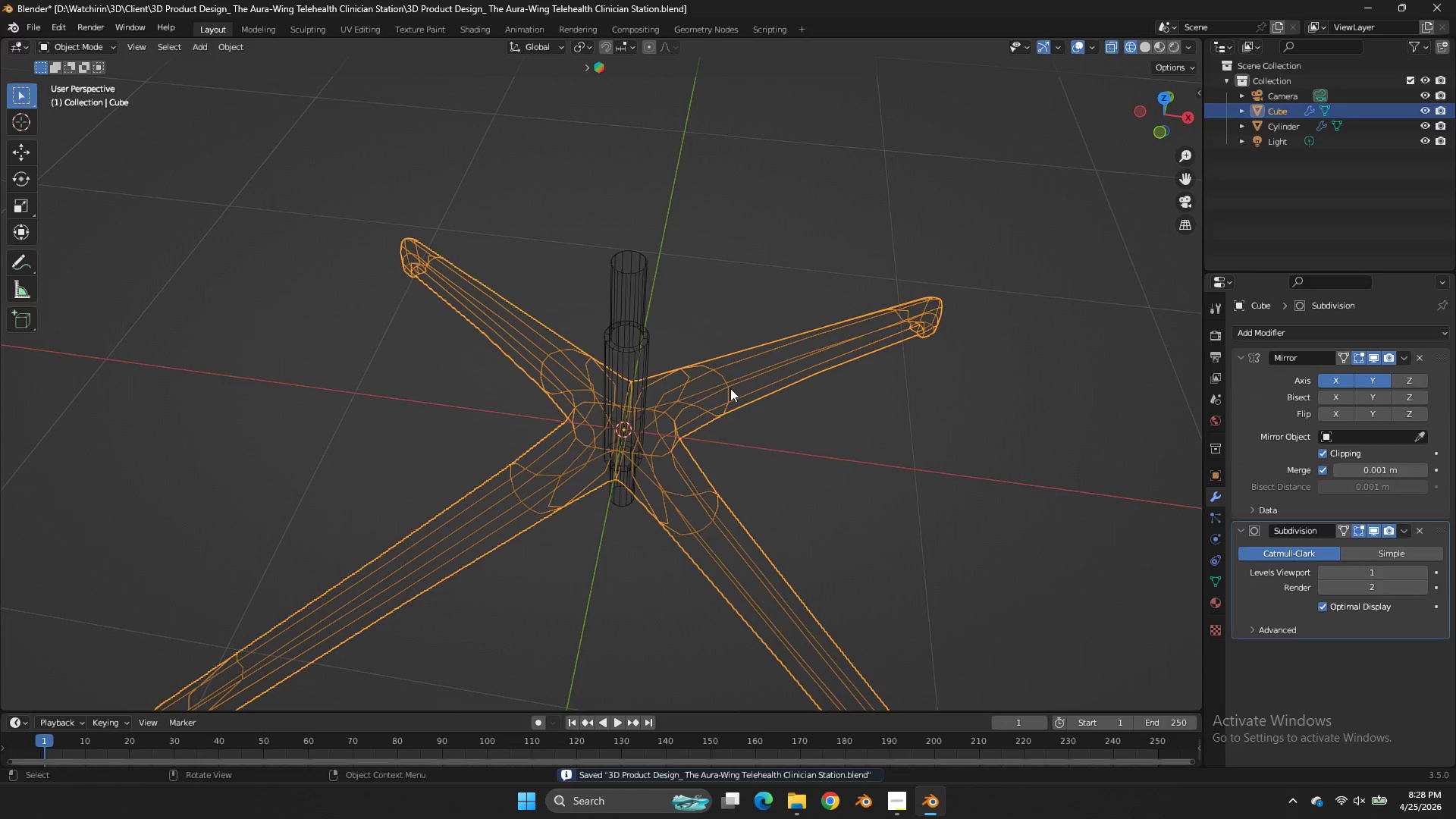 
left_click_drag(start_coordinate=[730, 388], to_coordinate=[720, 390])
 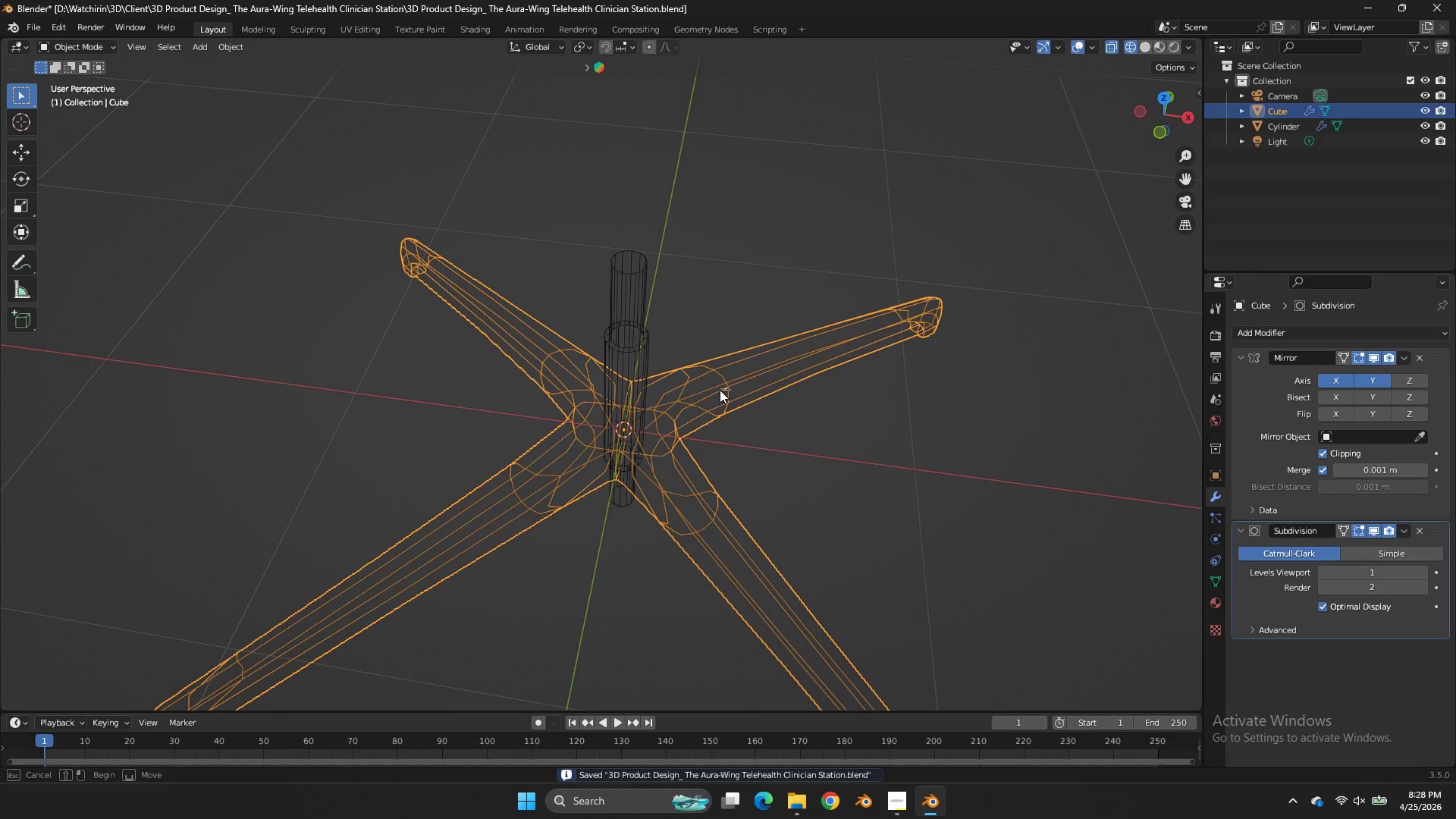 
key(Tab)
 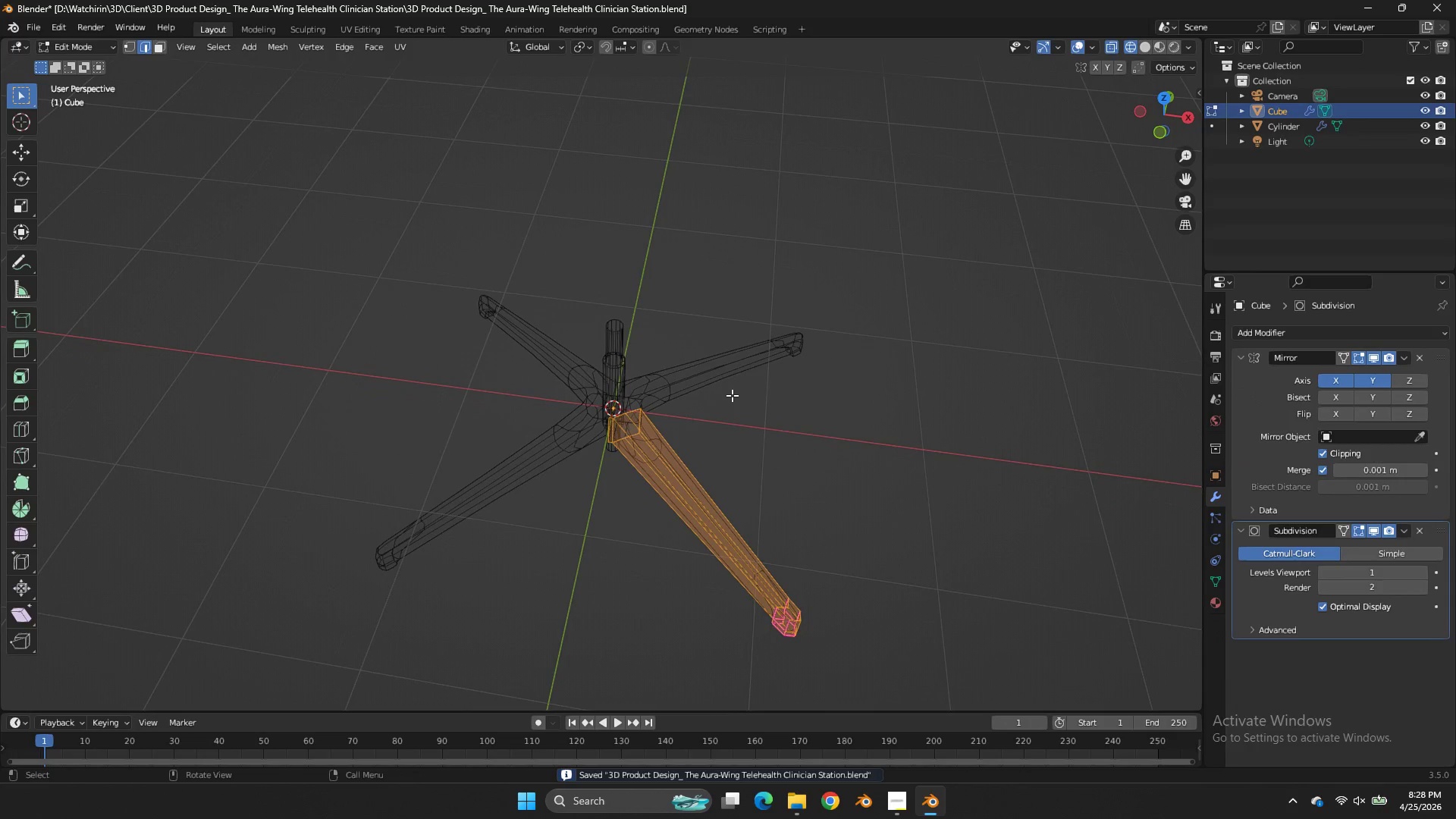 
scroll: coordinate [731, 395], scroll_direction: down, amount: 4.0
 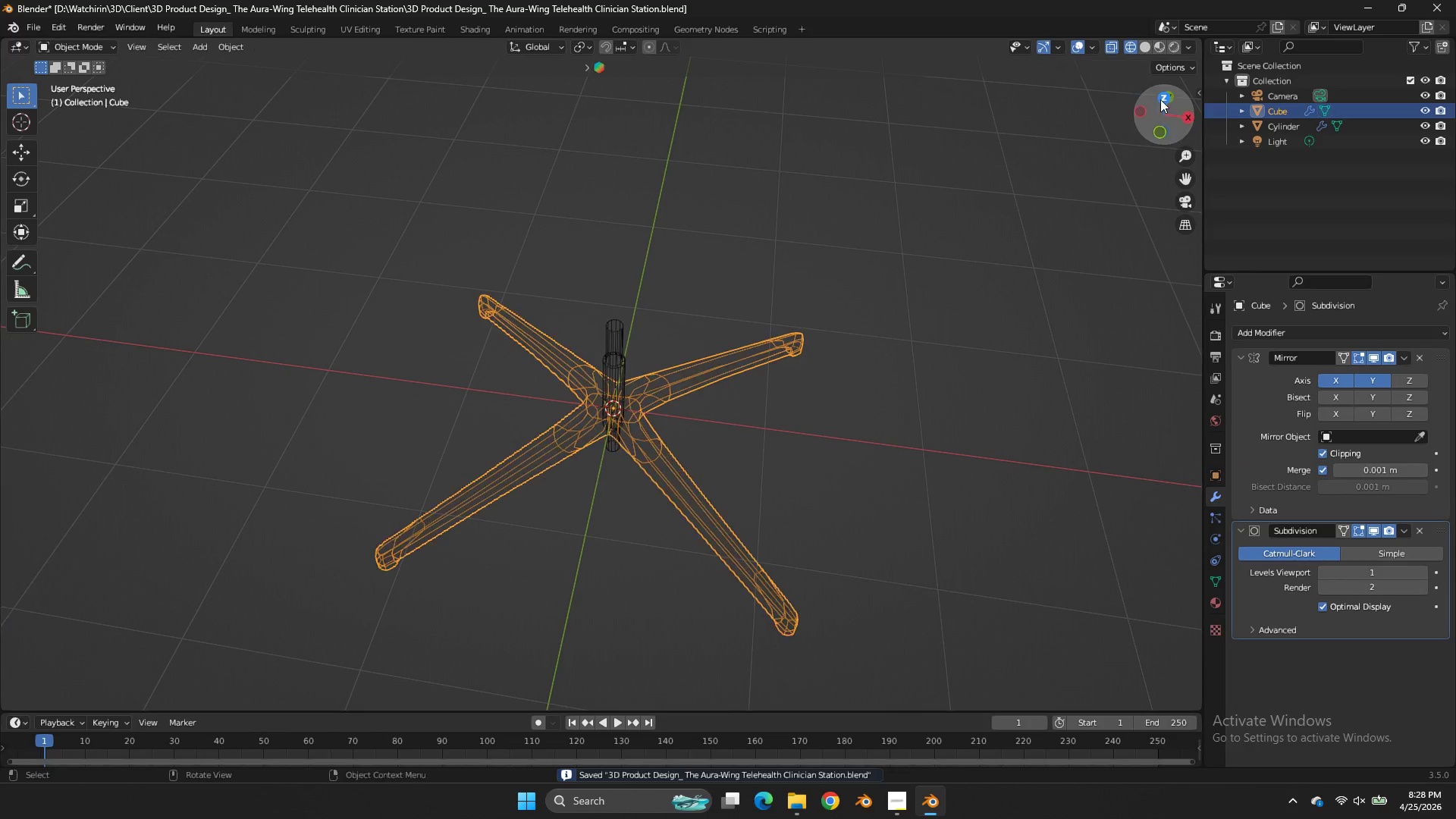 
key(Tab)
 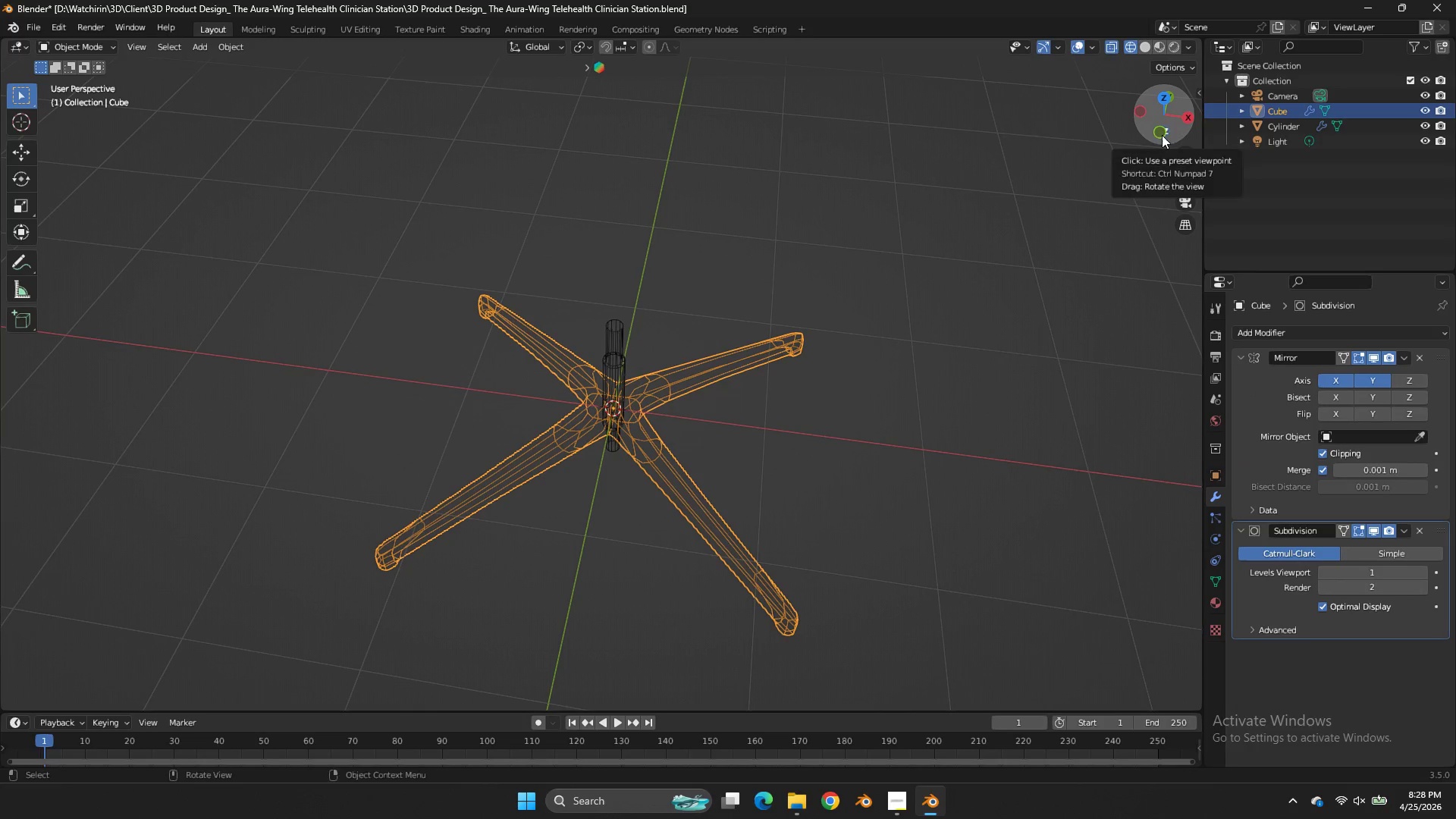 
left_click_drag(start_coordinate=[1156, 137], to_coordinate=[1006, 114])
 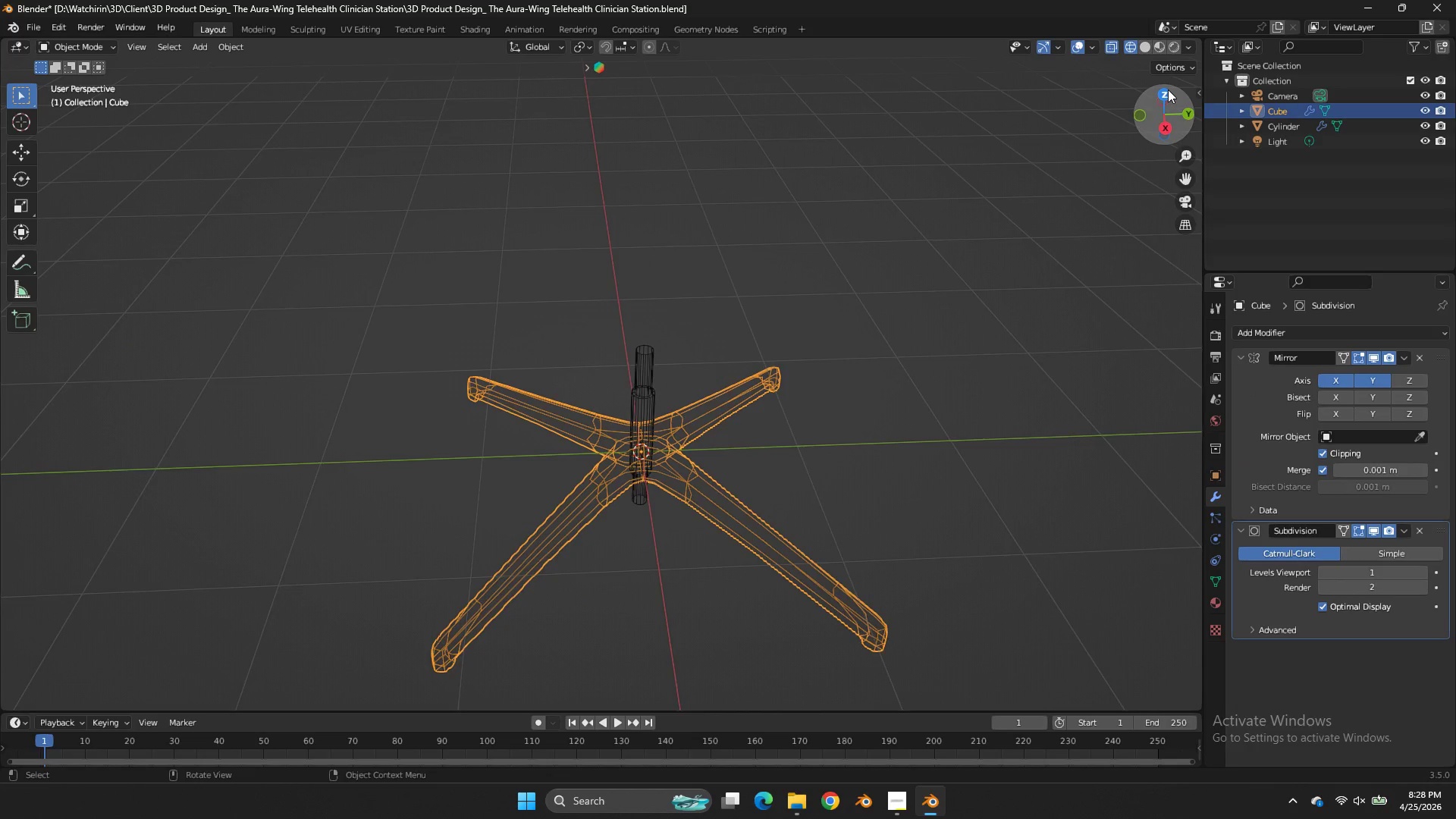 
left_click([1168, 89])
 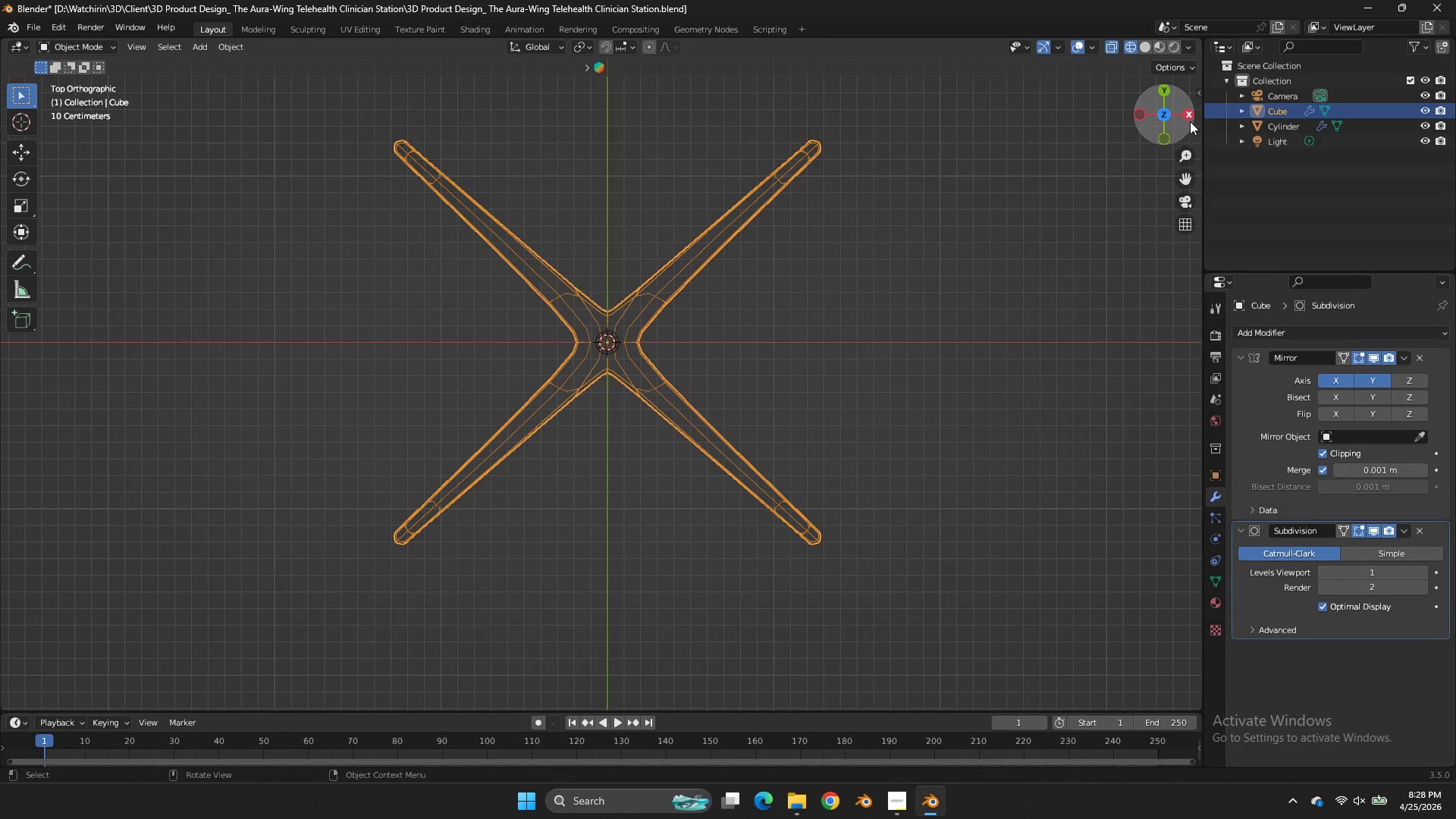 
left_click([1190, 121])
 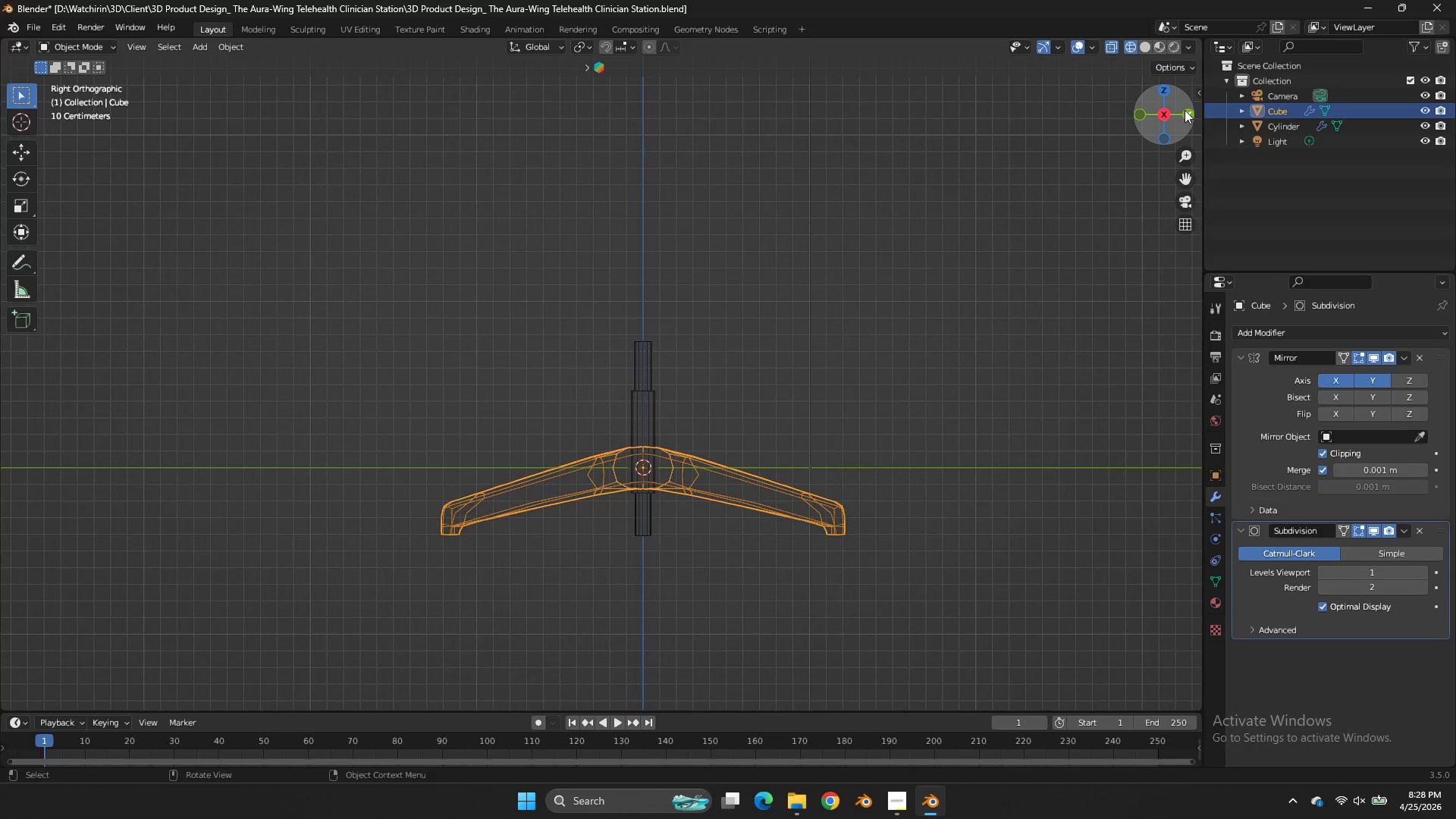 
left_click_drag(start_coordinate=[1185, 111], to_coordinate=[1191, 199])
 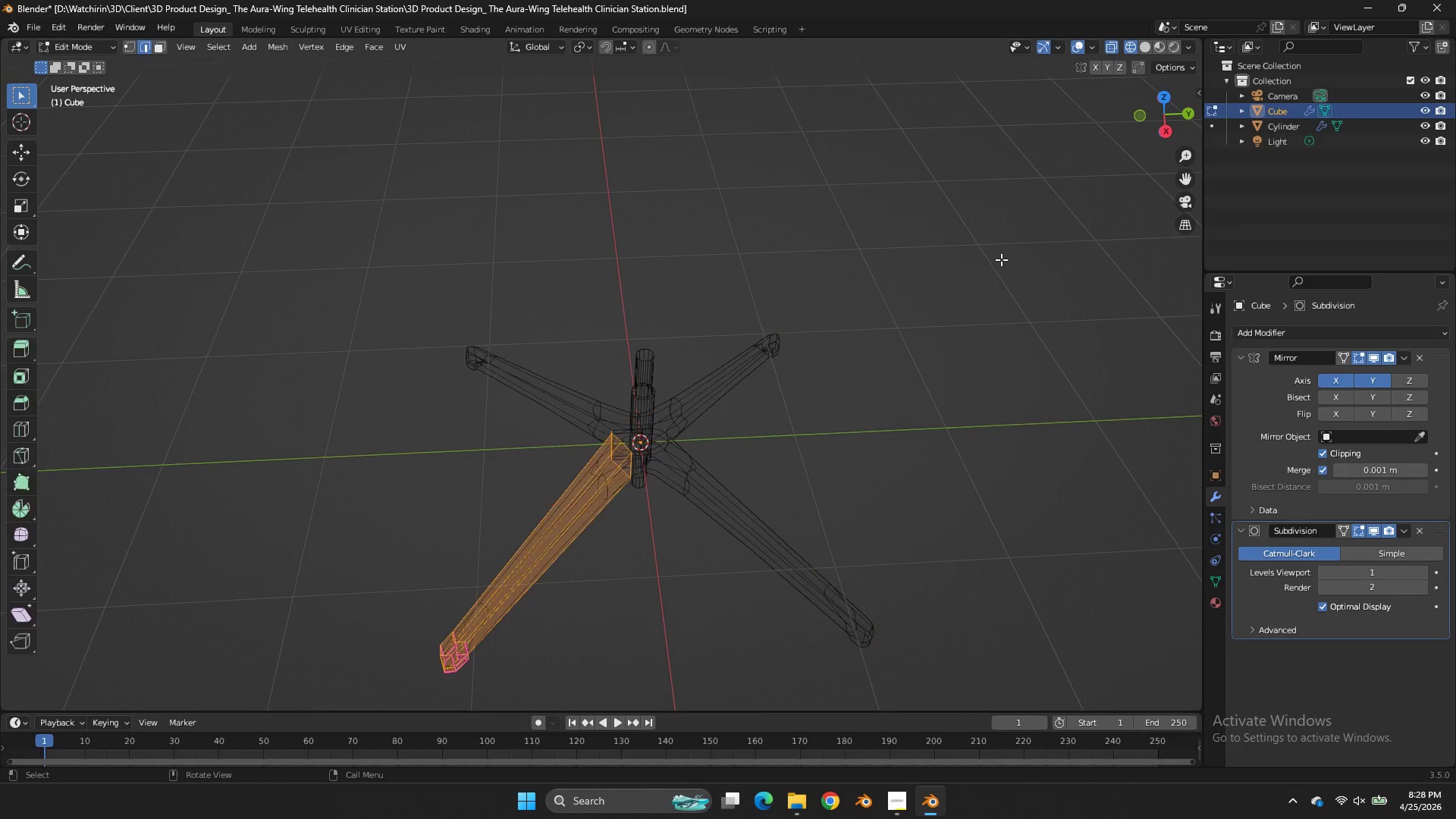 
key(Tab)
 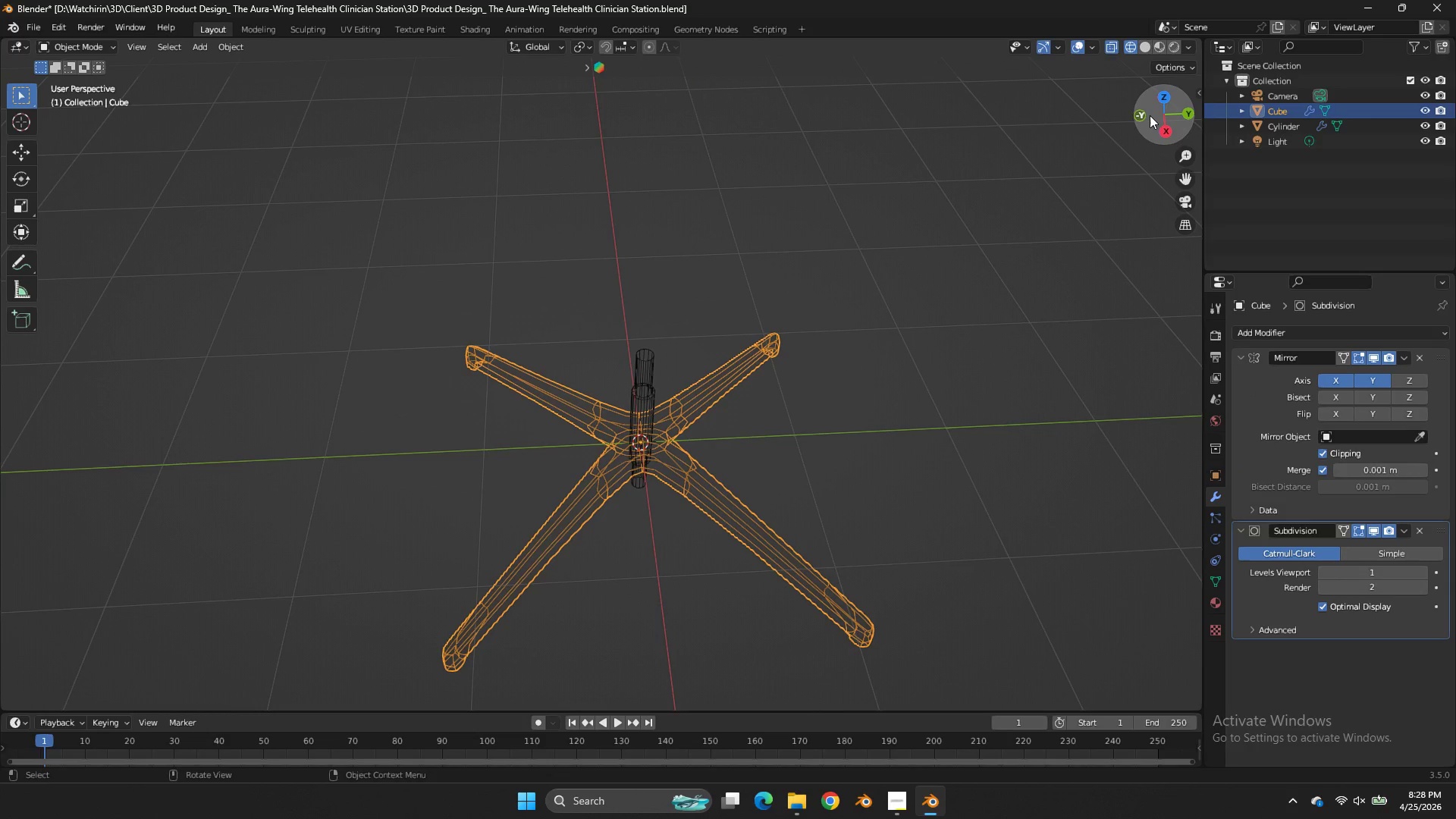 
key(Tab)
 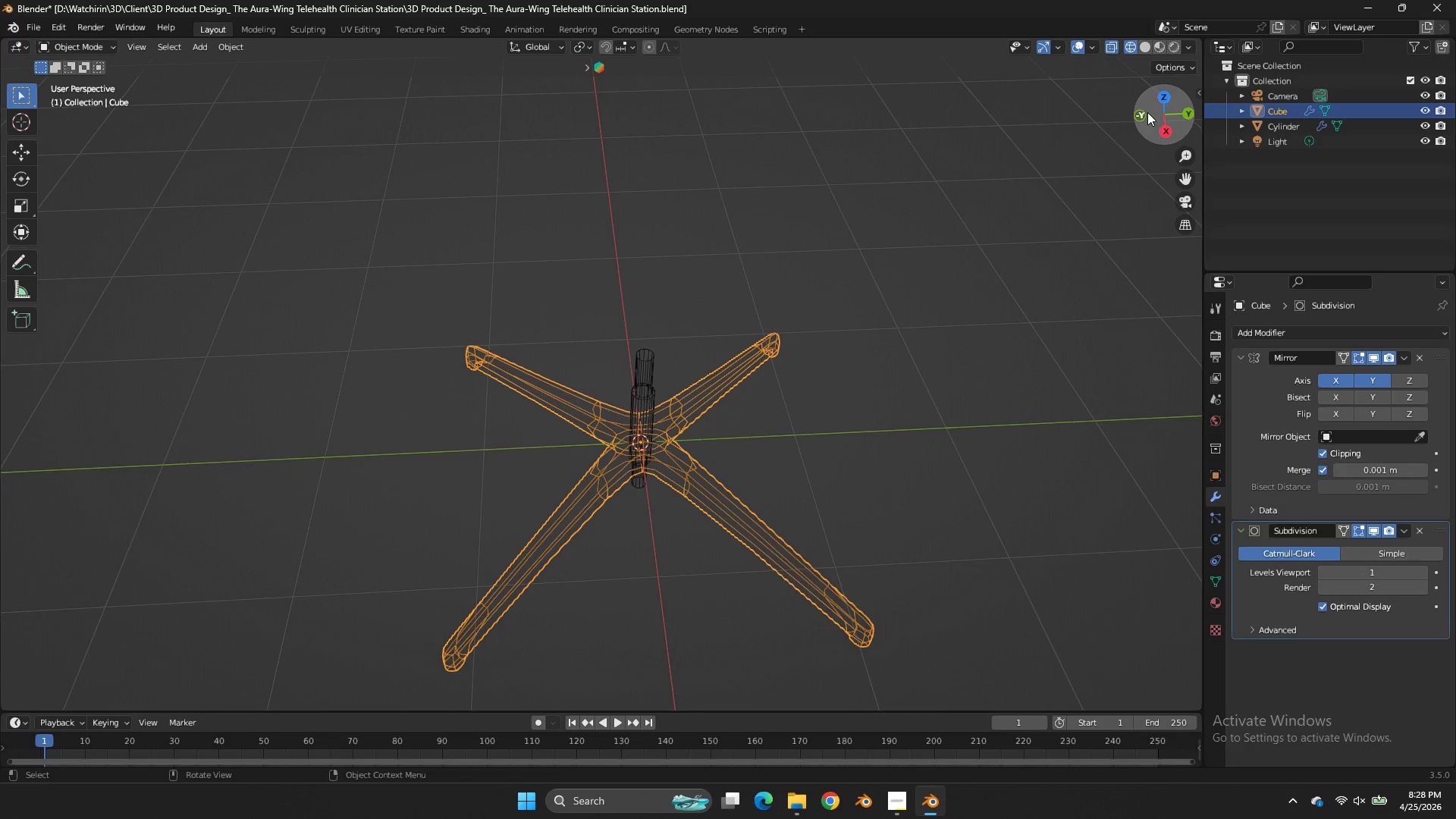 
left_click([1147, 112])
 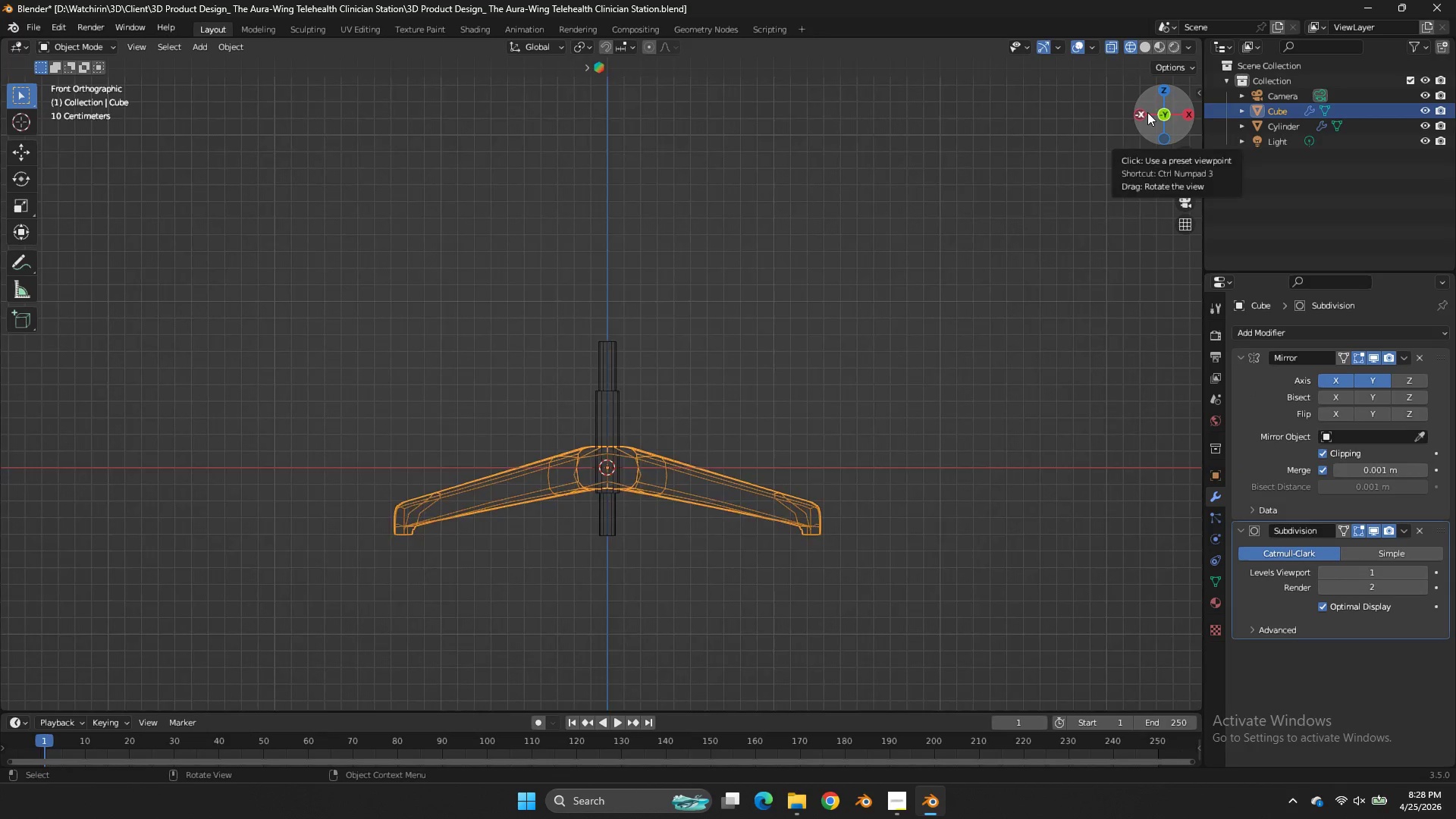 
left_click([1147, 112])
 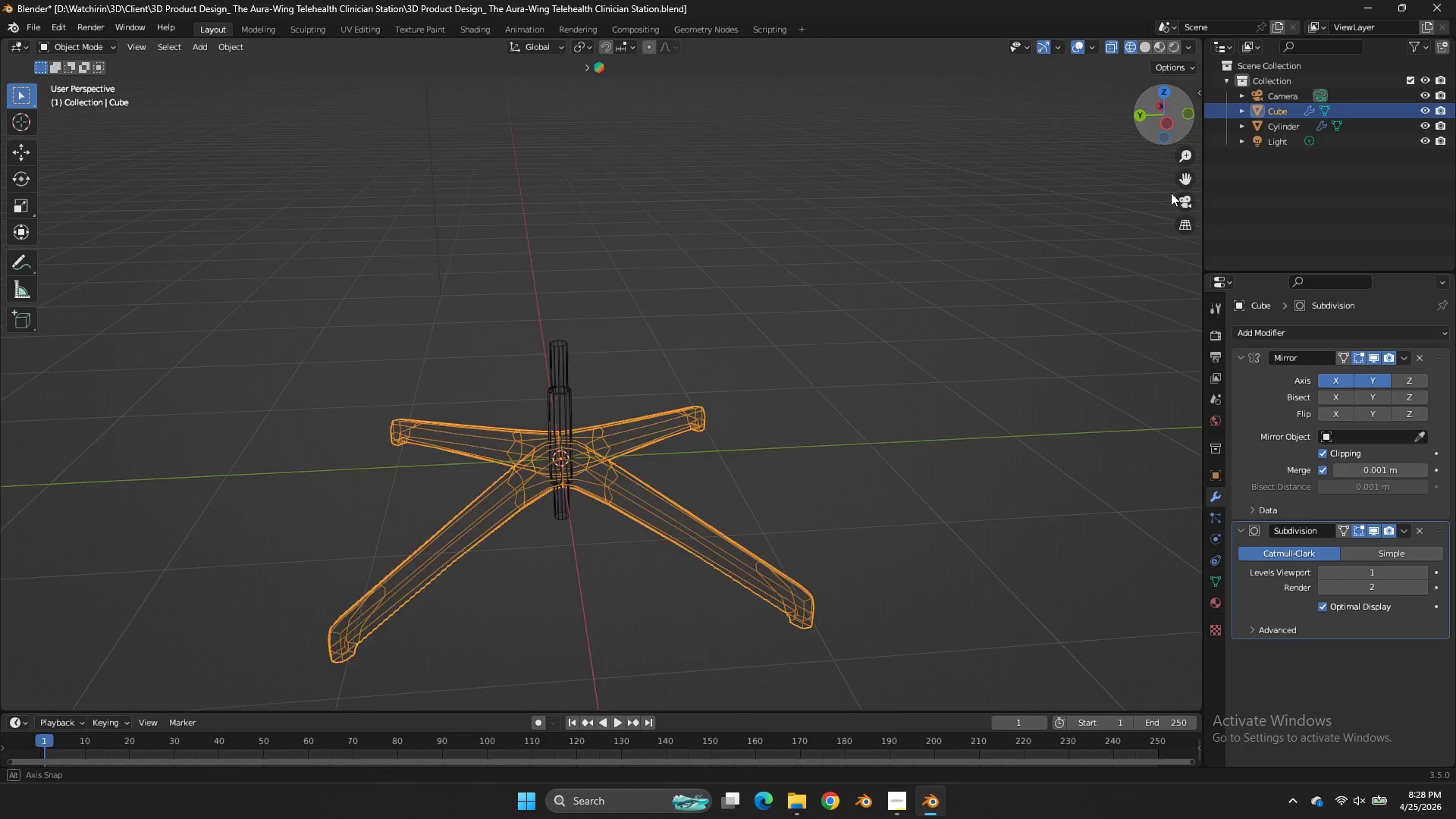 
left_click_drag(start_coordinate=[1150, 124], to_coordinate=[219, 84])
 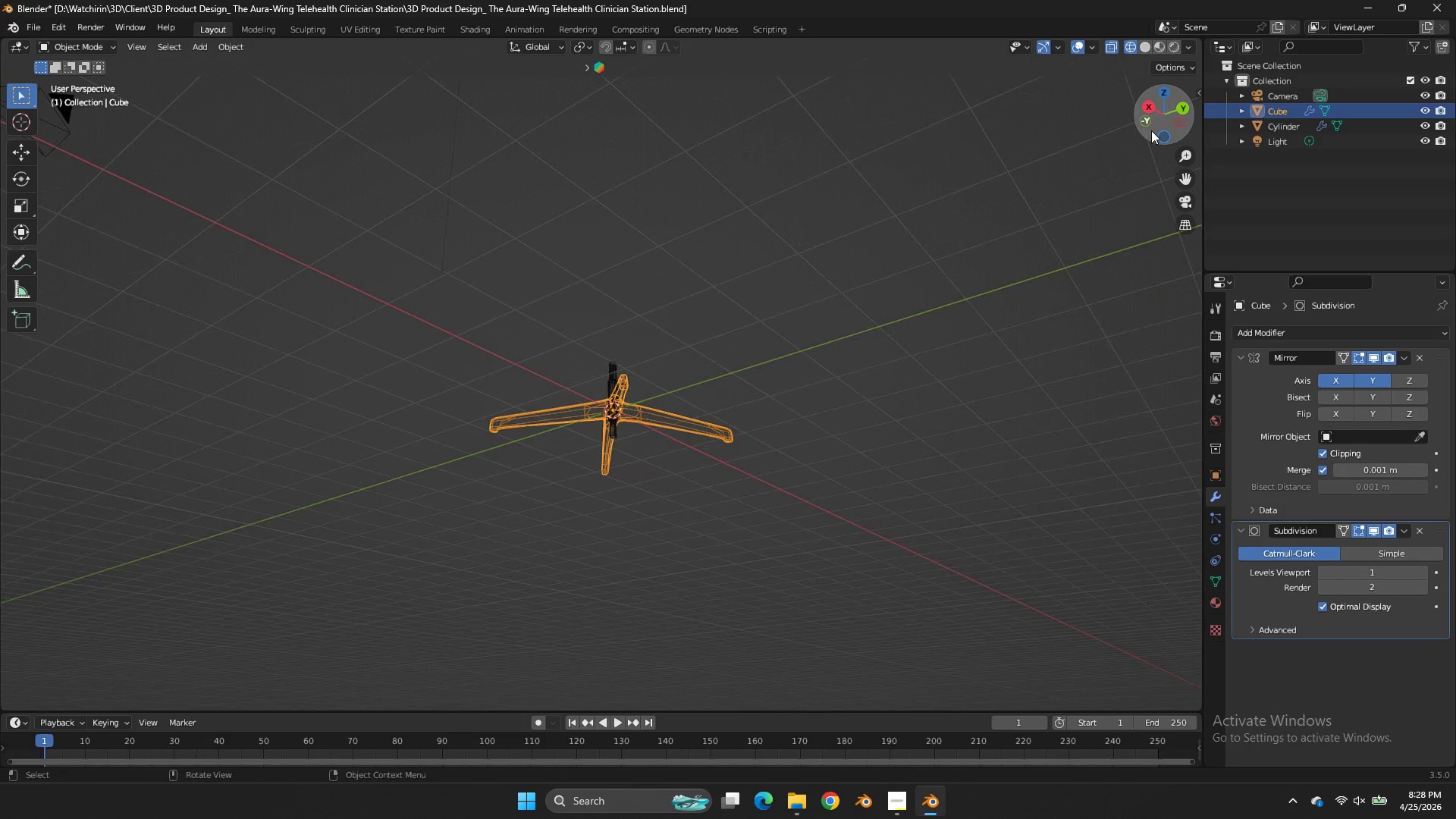 
left_click_drag(start_coordinate=[1150, 131], to_coordinate=[891, 220])
 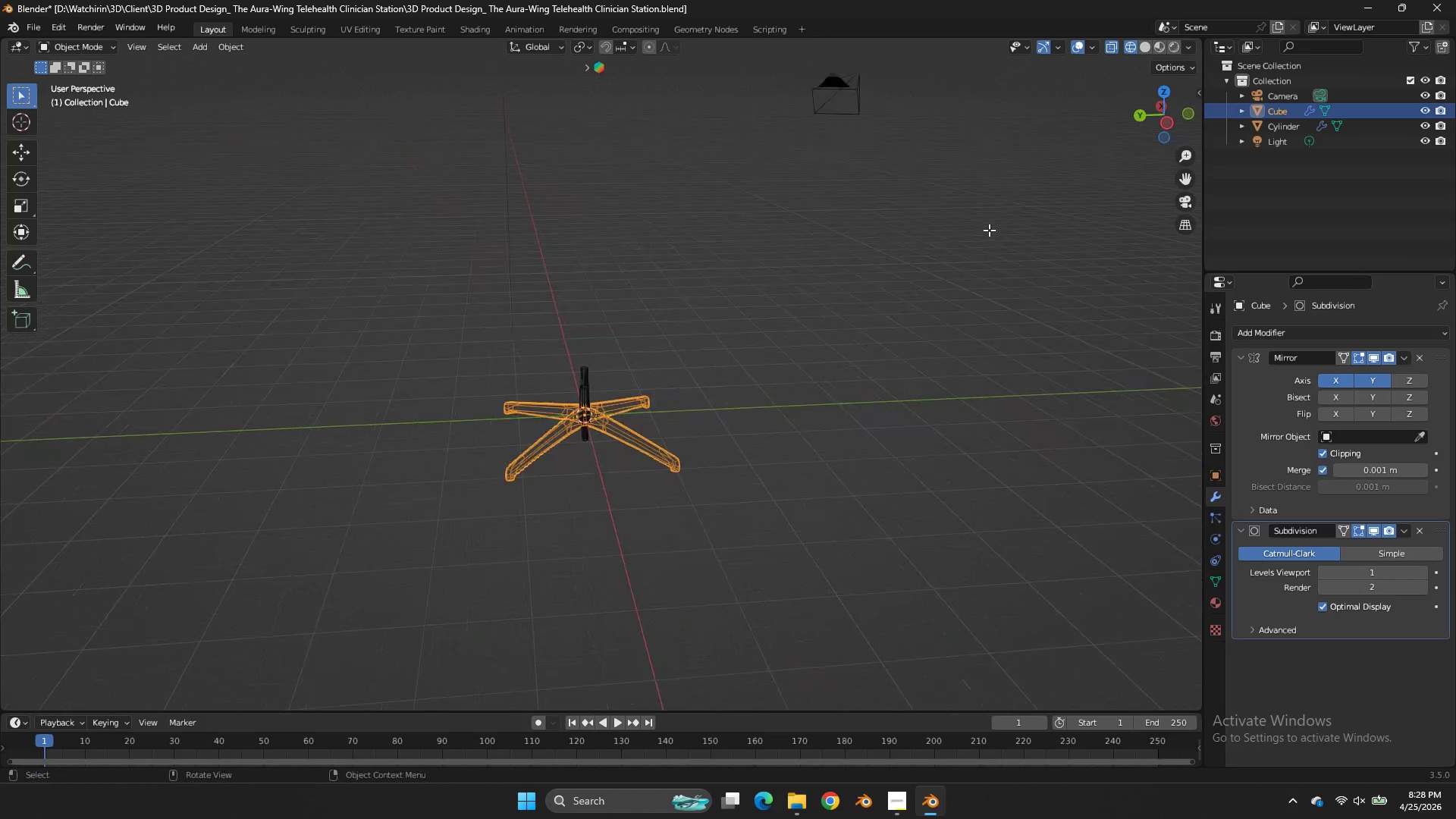 
scroll: coordinate [1151, 130], scroll_direction: down, amount: 10.0
 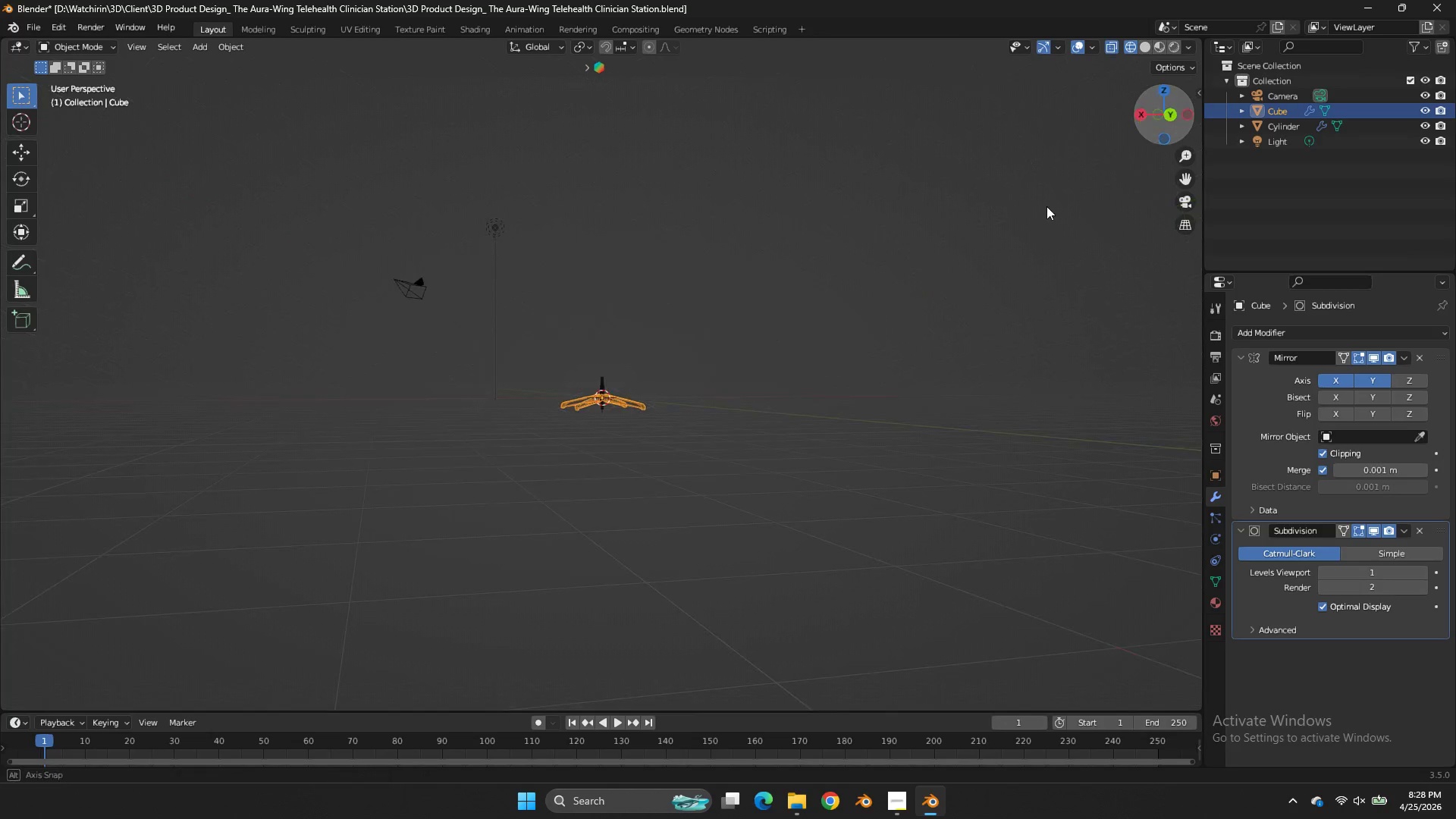 
key(Control+ControlLeft)
 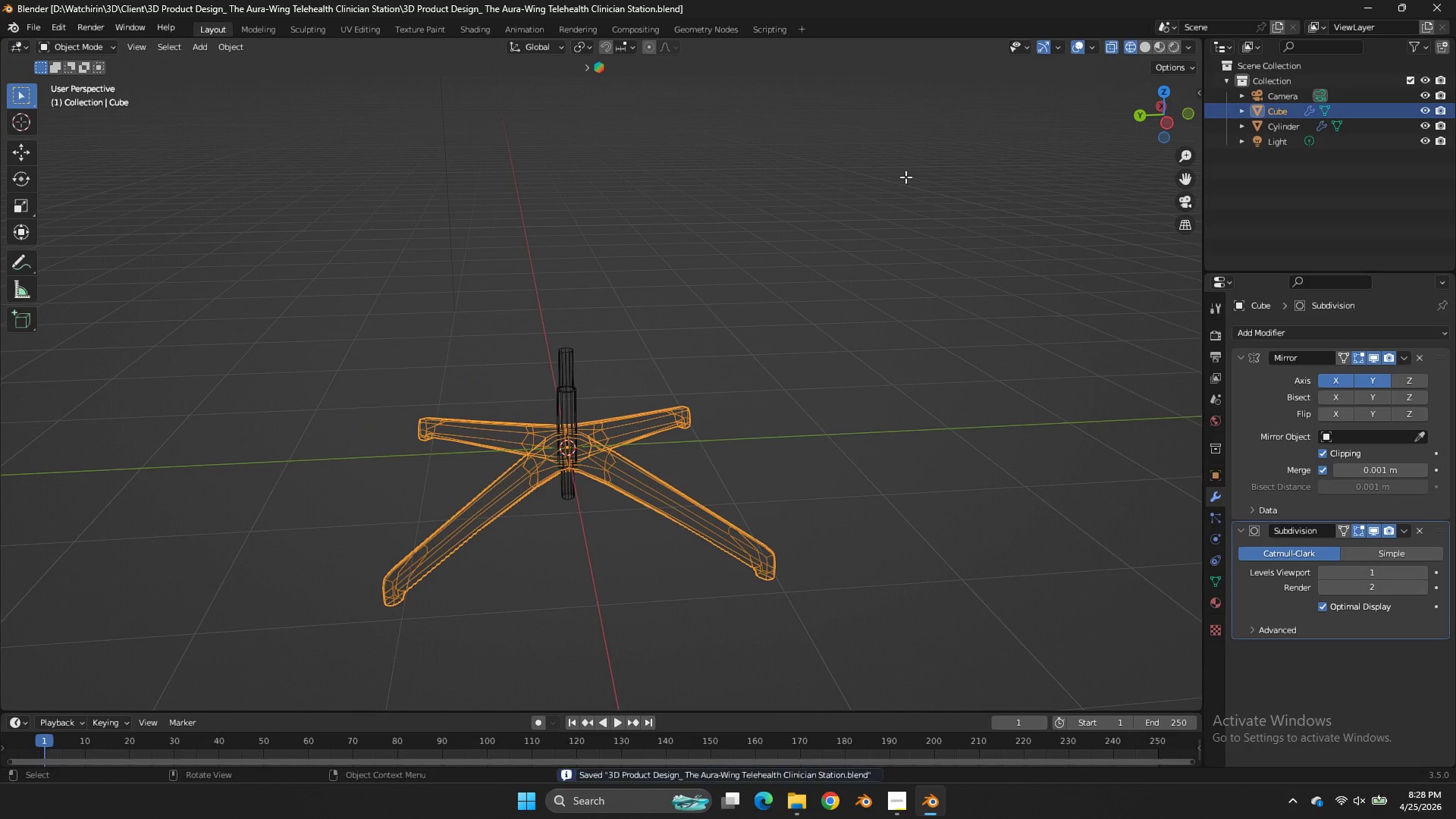 
key(Control+S)
 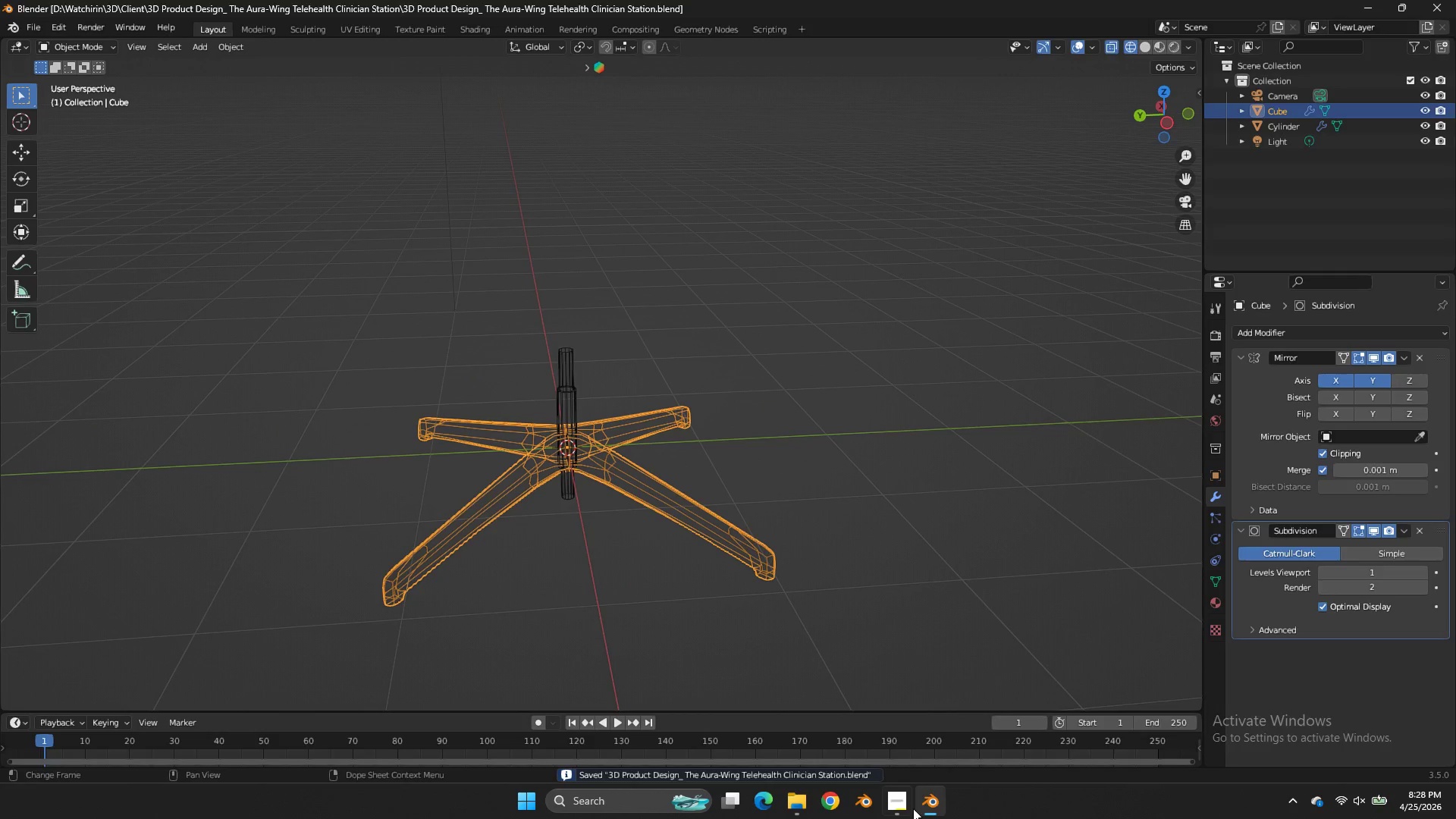 
scroll: coordinate [914, 171], scroll_direction: up, amount: 9.0
 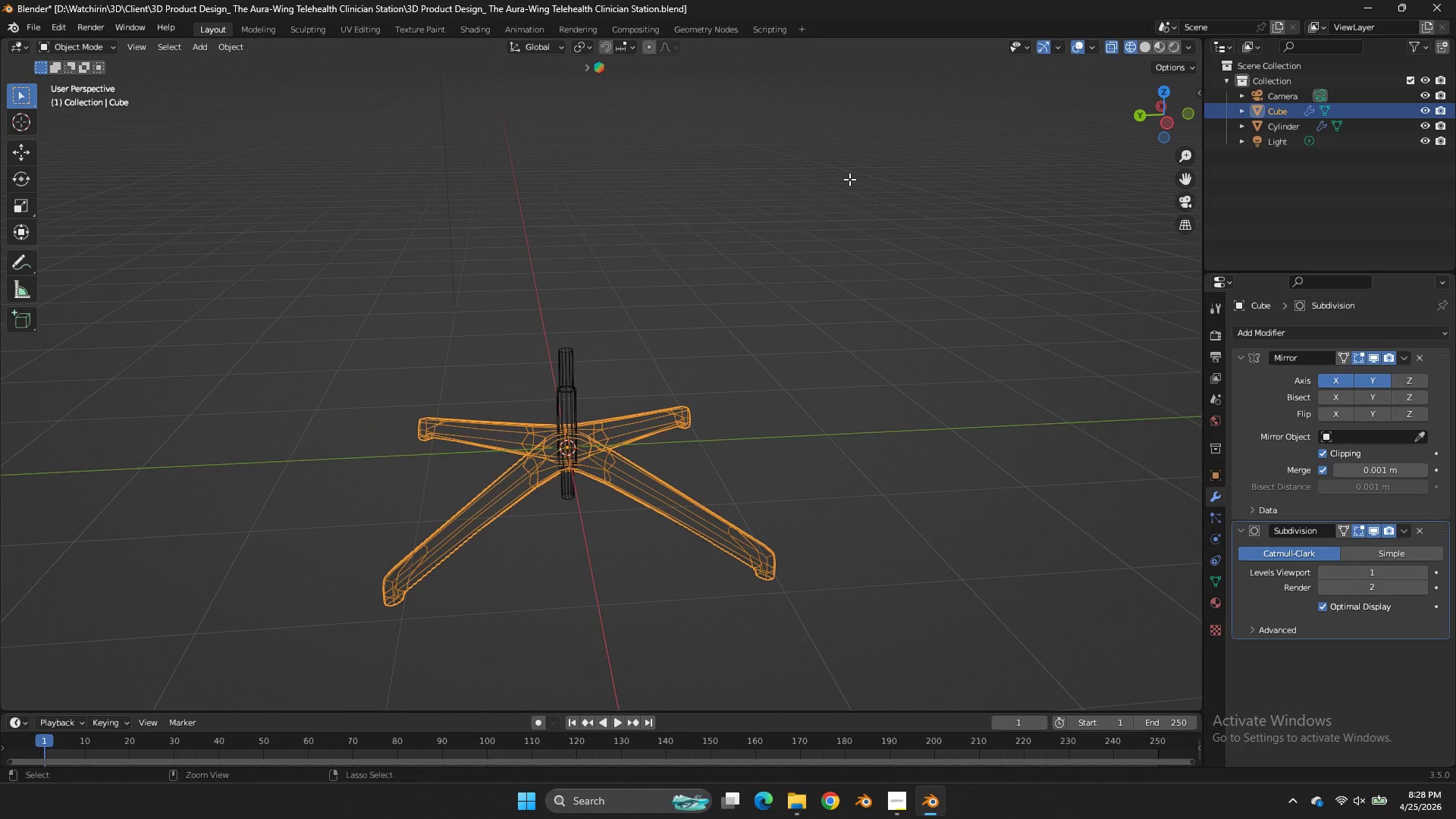 
left_click([910, 809])